 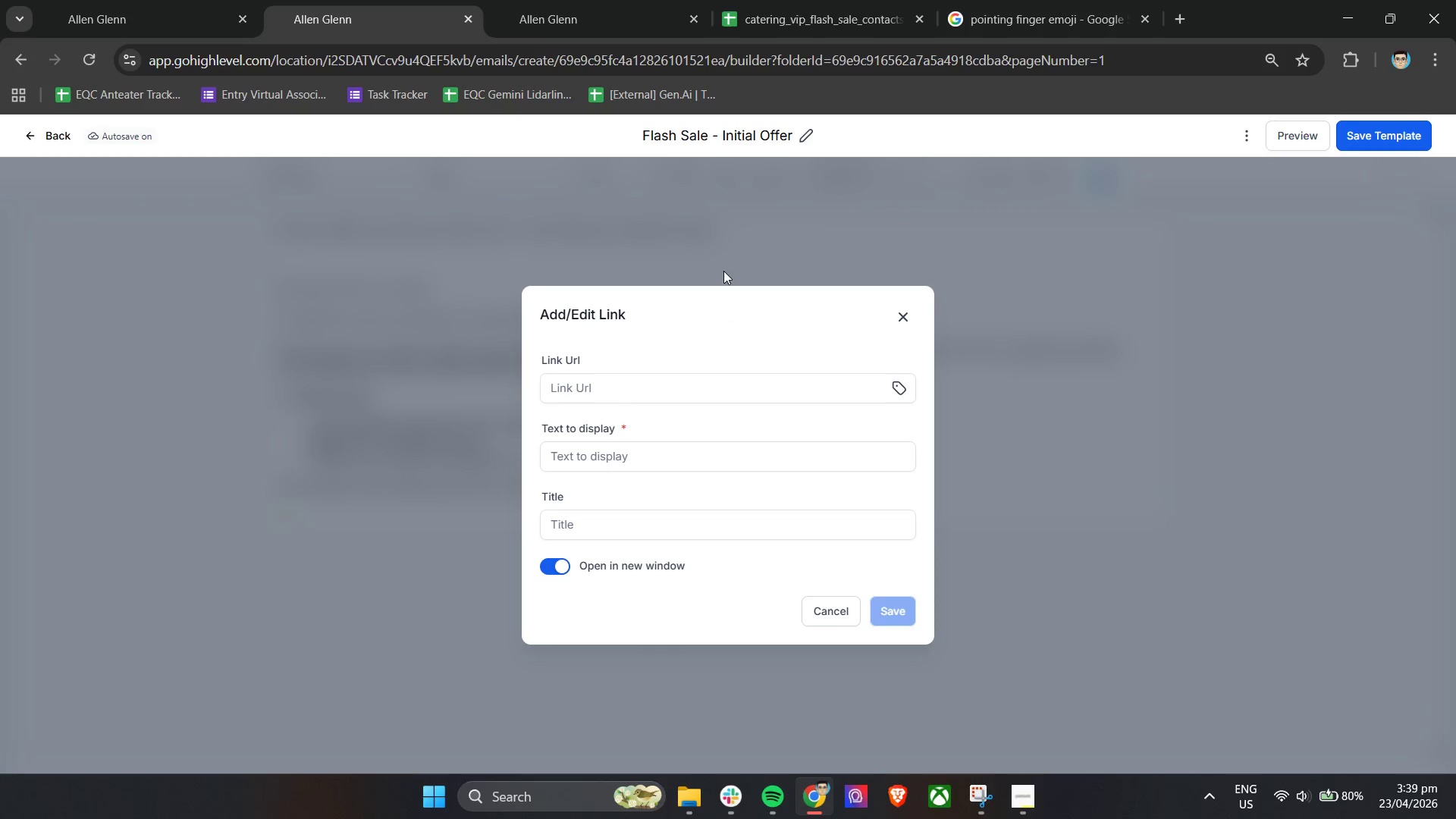 
left_click([899, 388])
 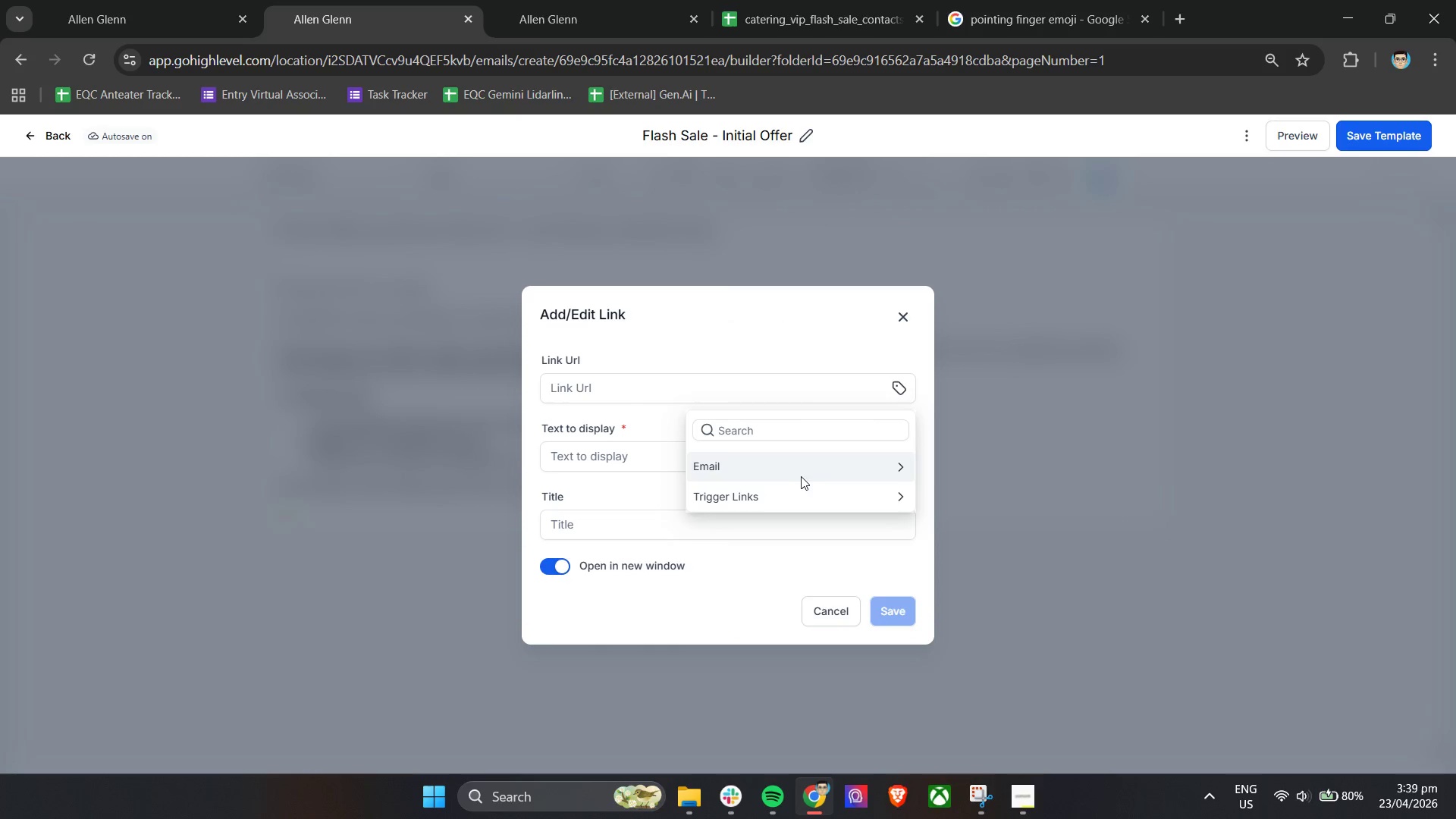 
left_click([789, 502])
 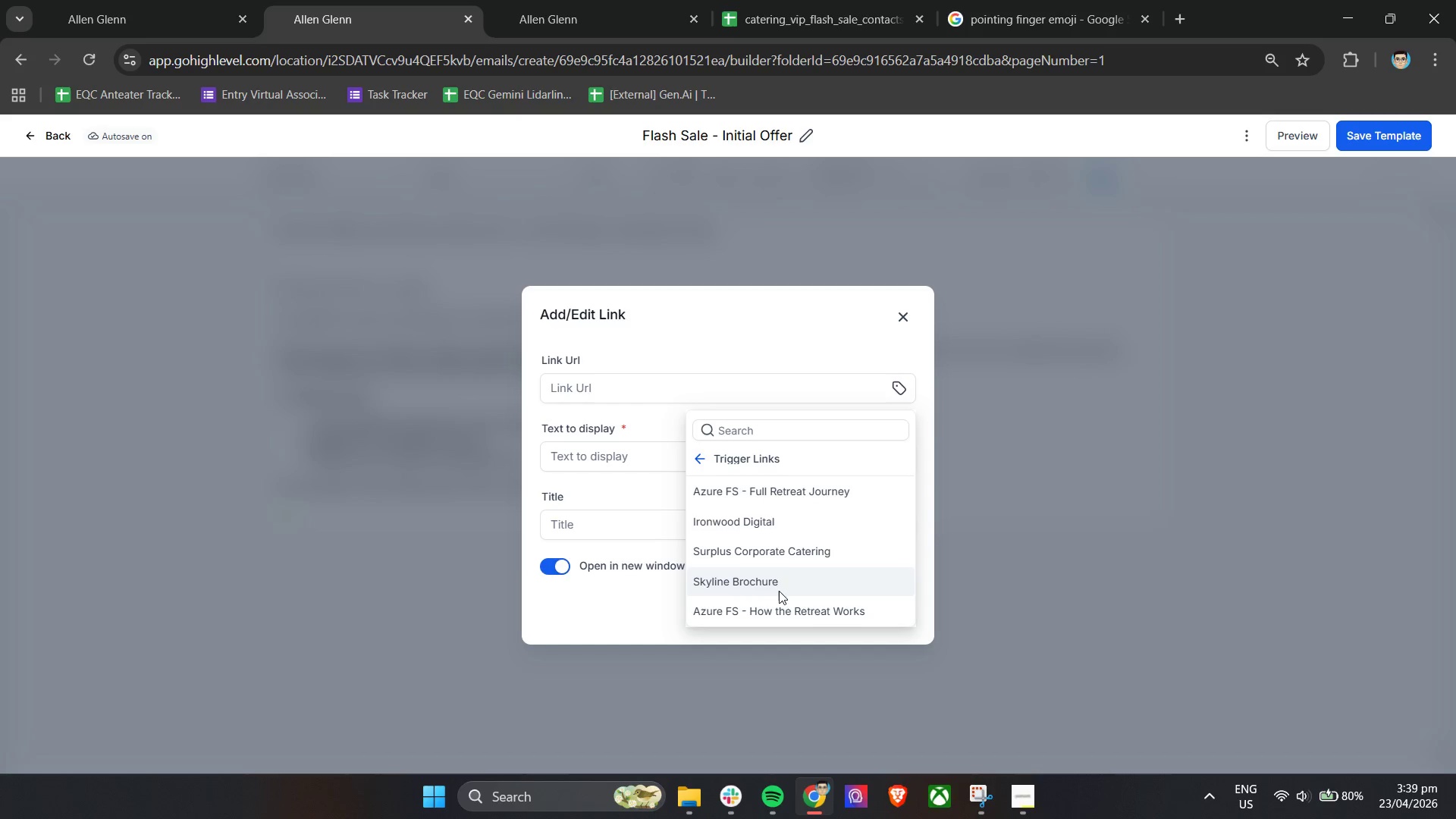 
scroll: coordinate [786, 574], scroll_direction: down, amount: 4.0
 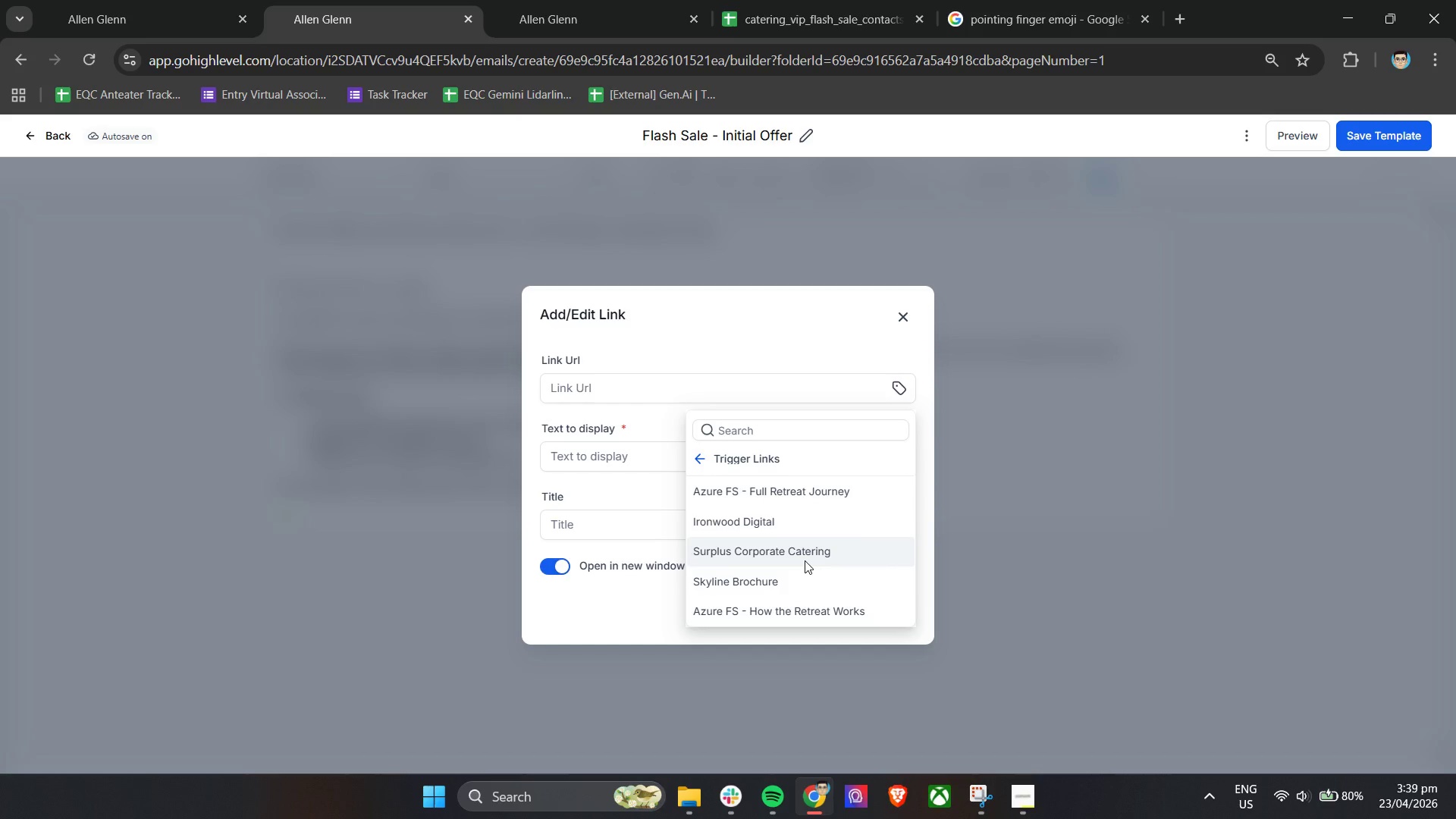 
left_click([805, 560])
 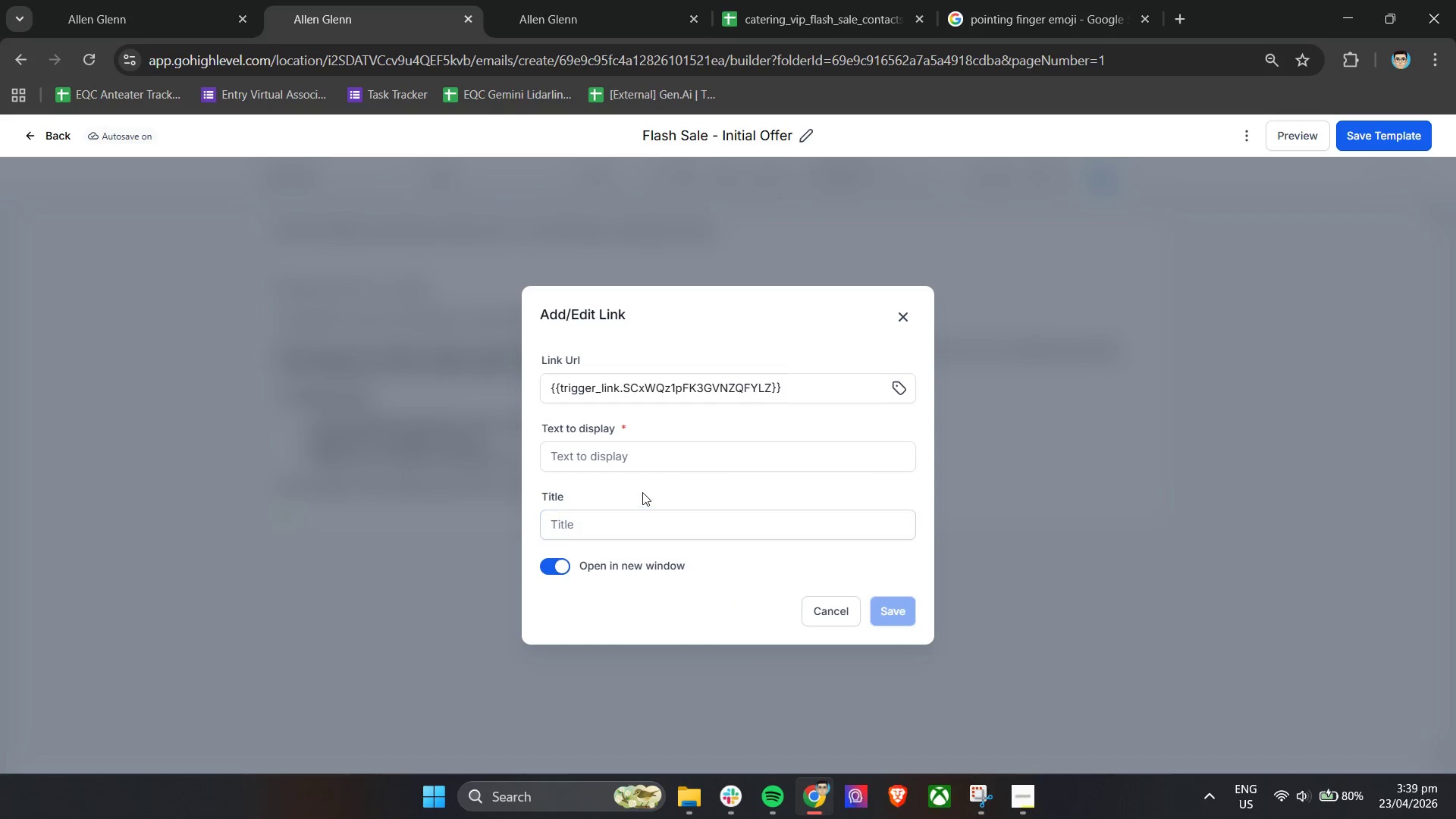 
left_click([642, 492])
 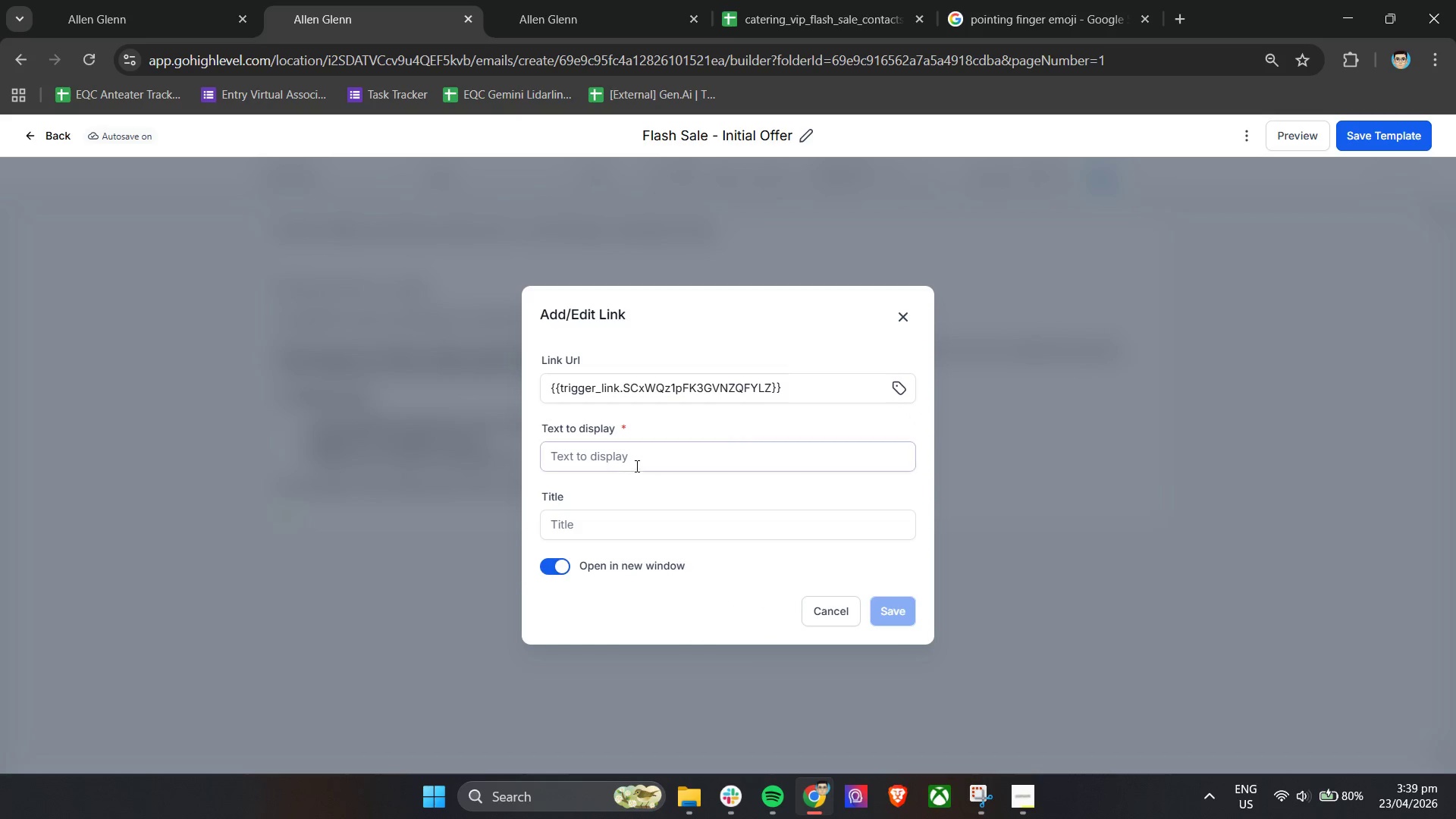 
left_click([635, 466])
 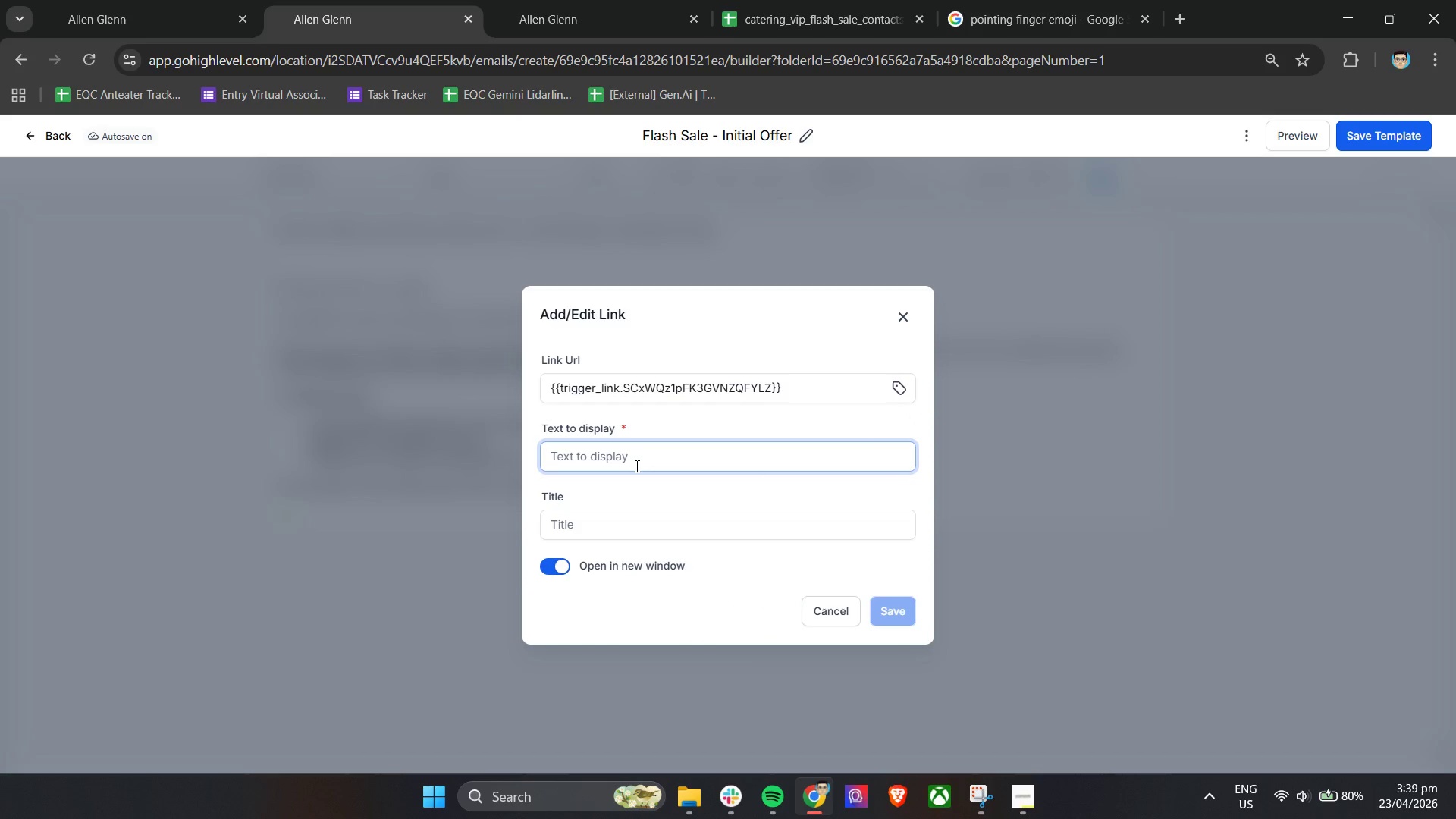 
type(View Available Packages * )
key(Backspace)
key(Backspace)
type(& Reser)
 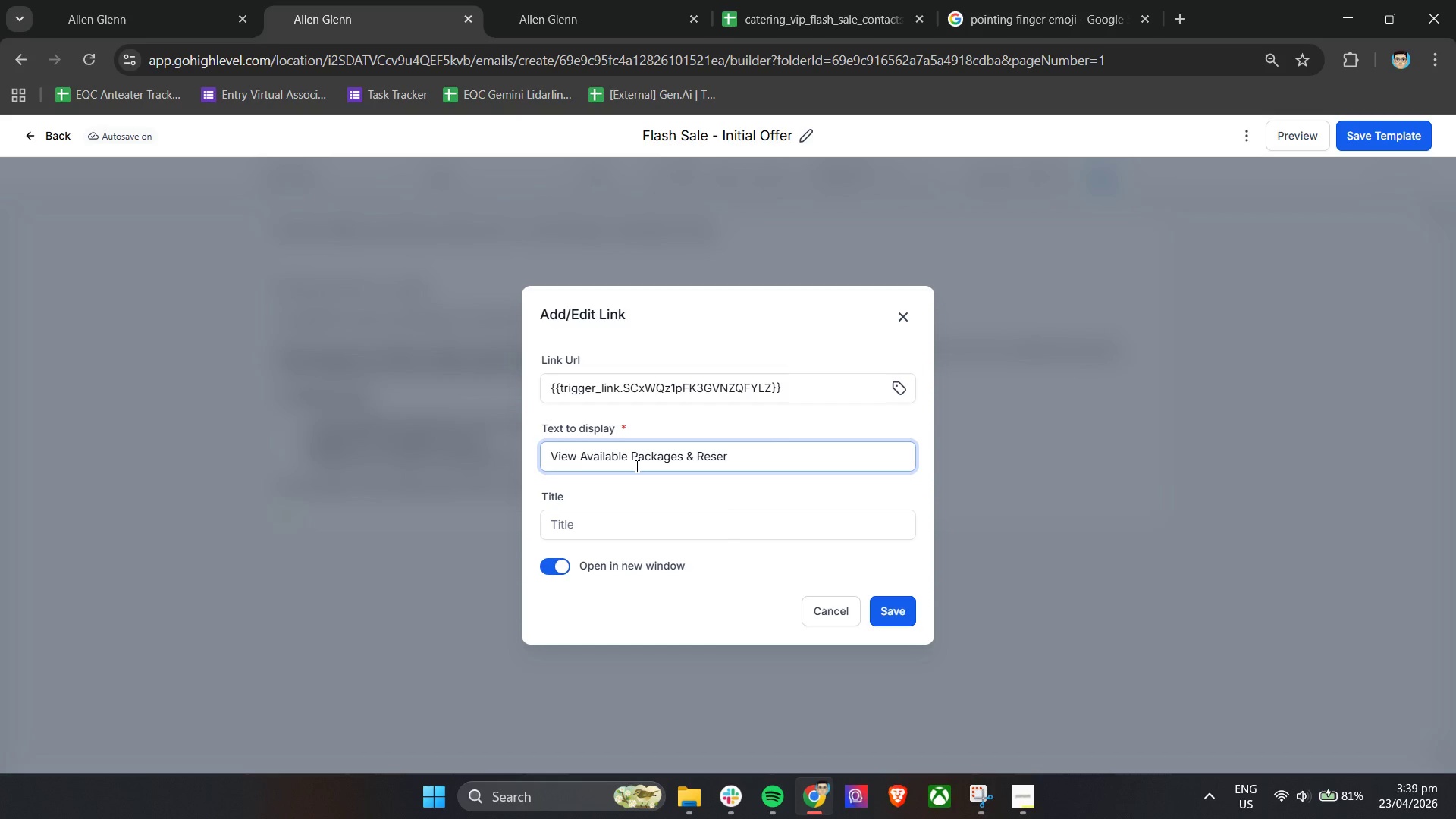 
type(ve Now)
 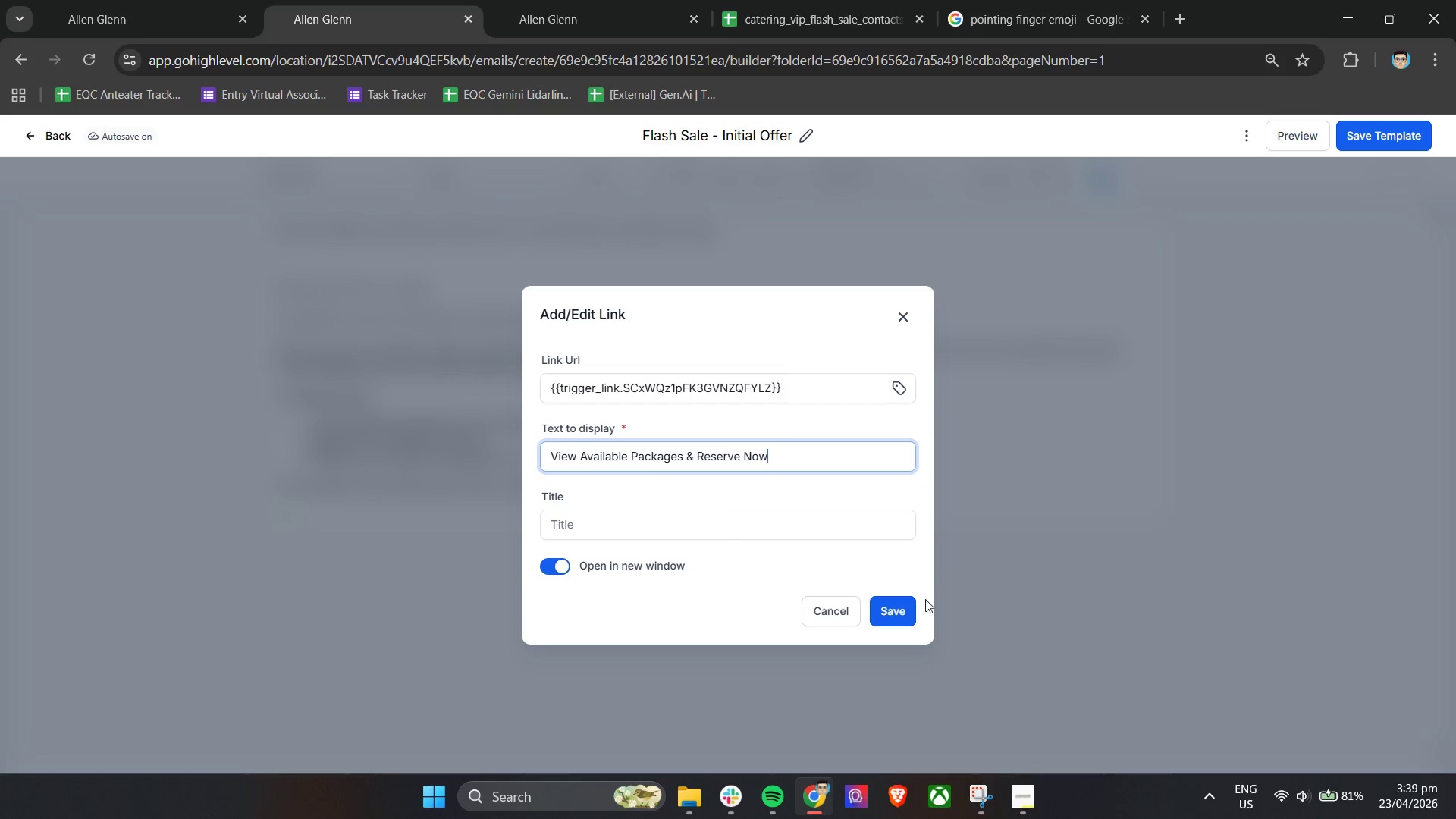 
left_click([908, 608])
 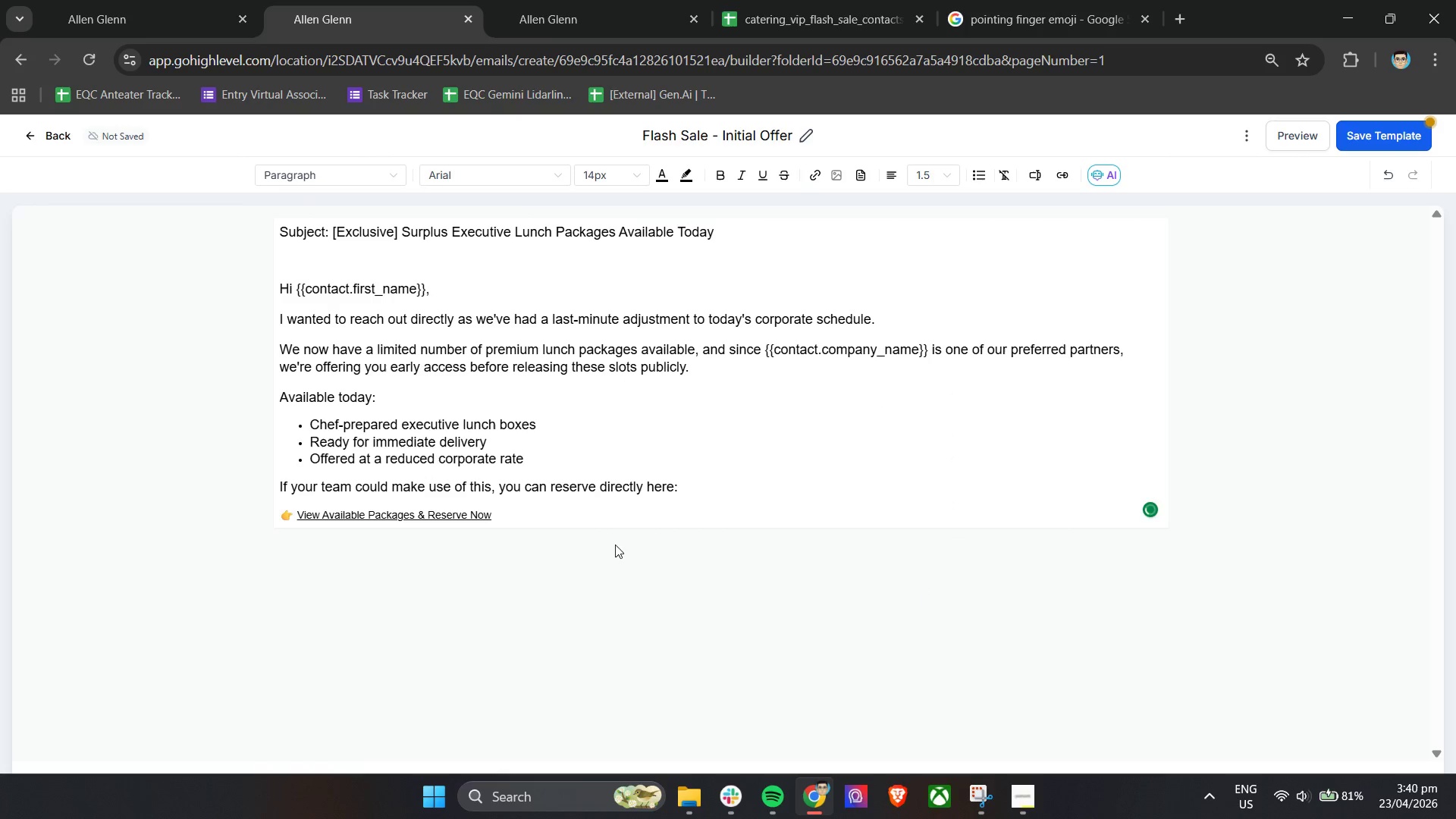 
left_click([550, 515])
 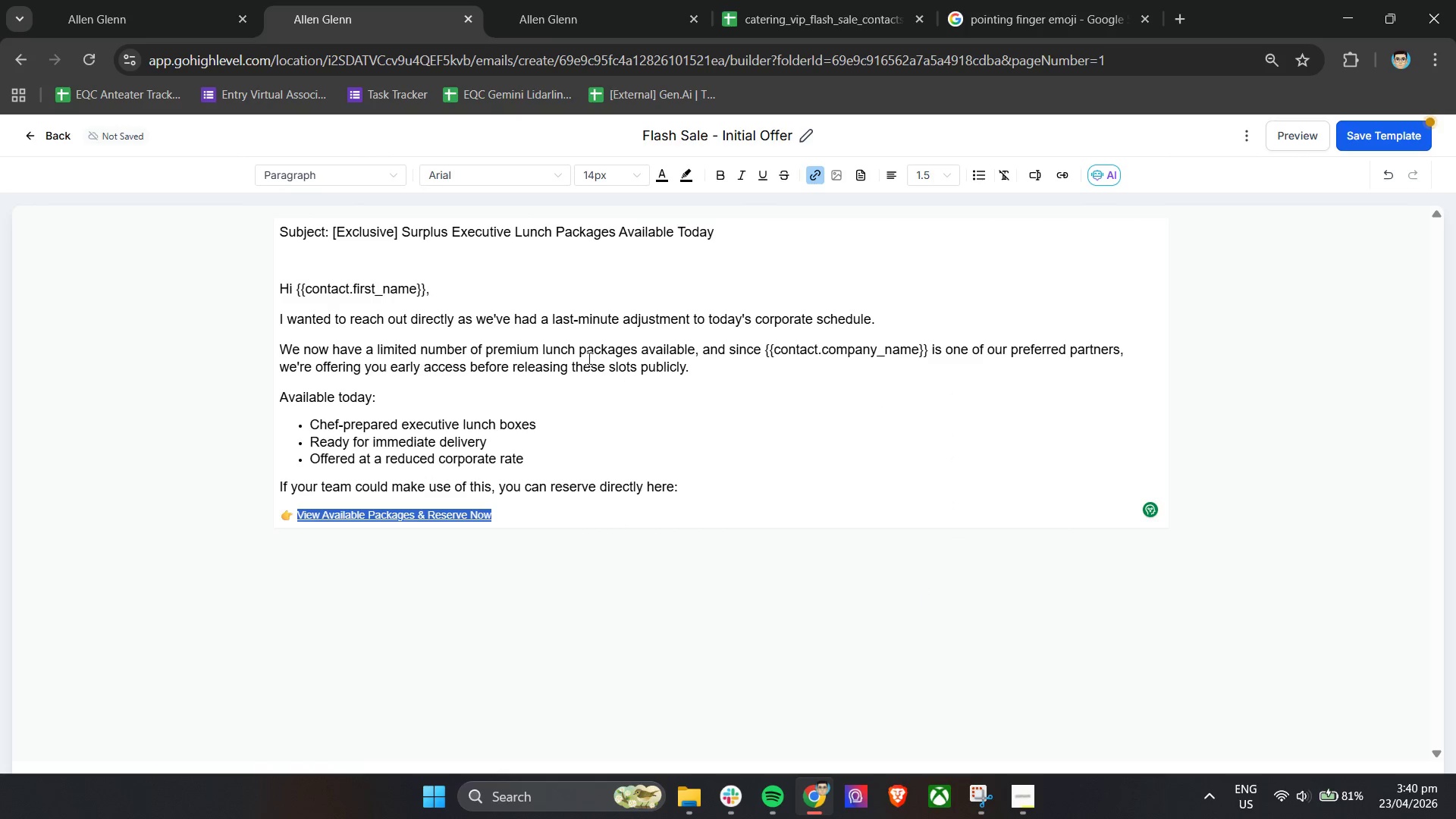 
left_click([637, 175])
 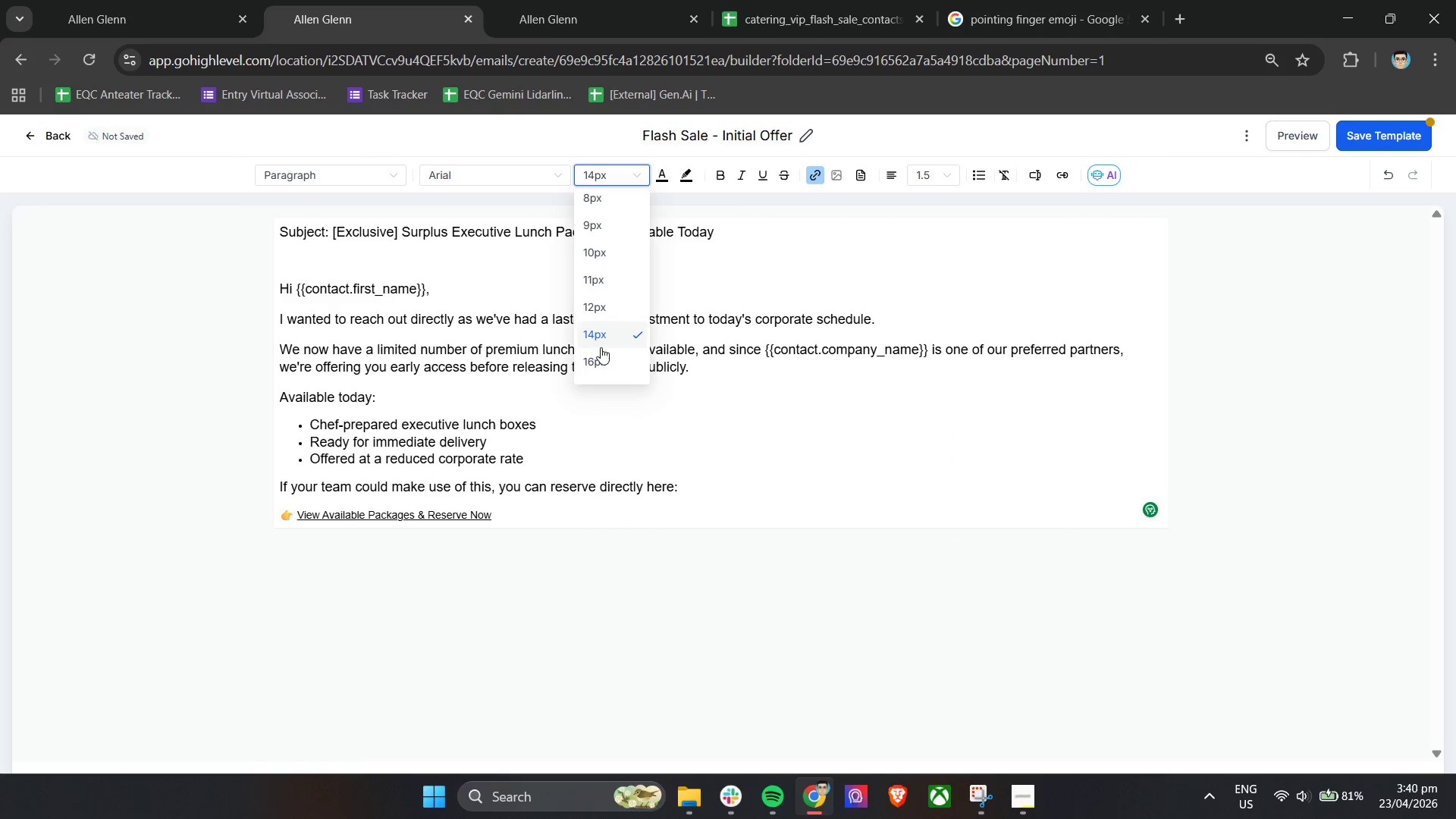 
scroll: coordinate [602, 356], scroll_direction: down, amount: 1.0
 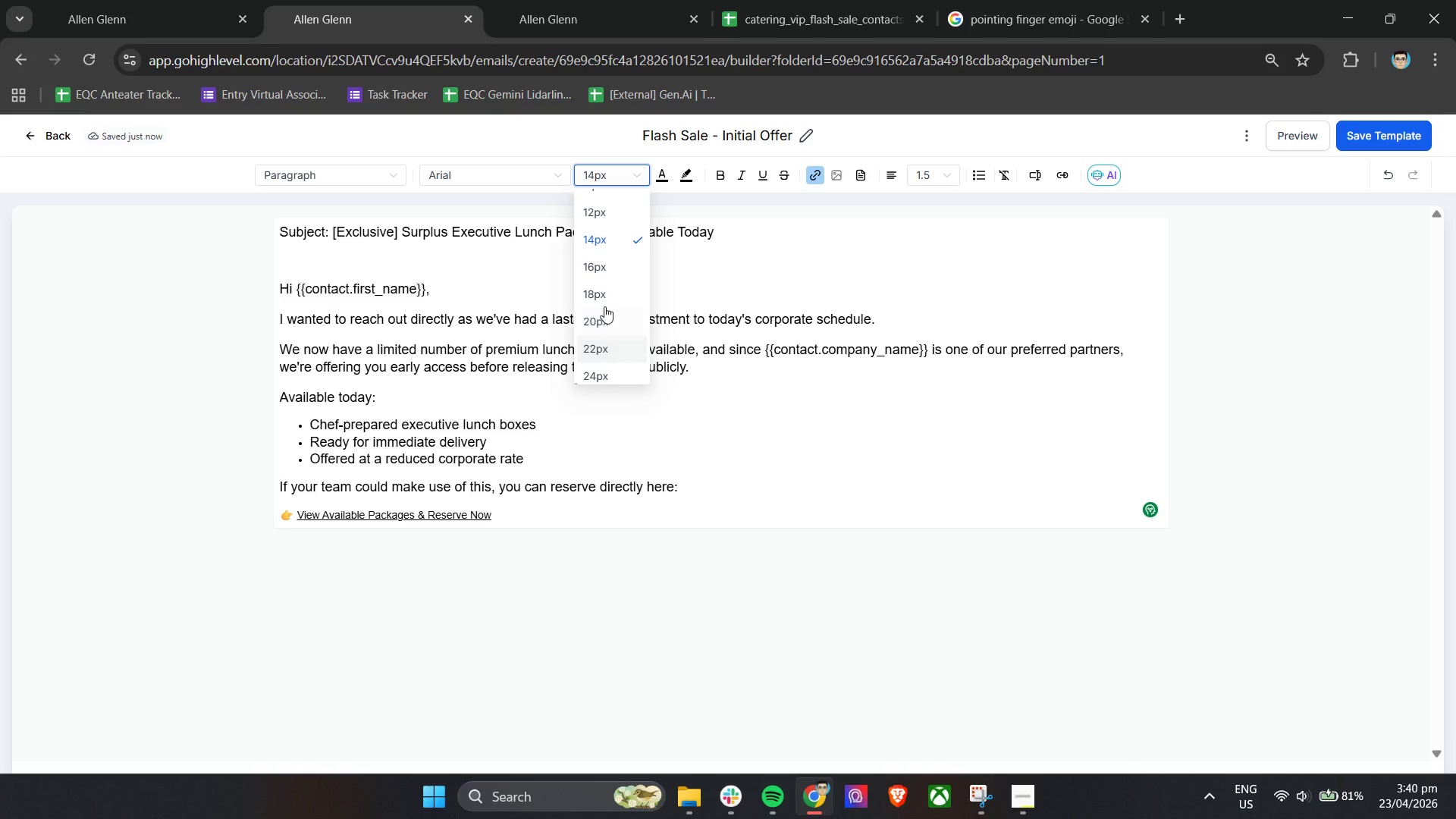 
left_click([607, 298])
 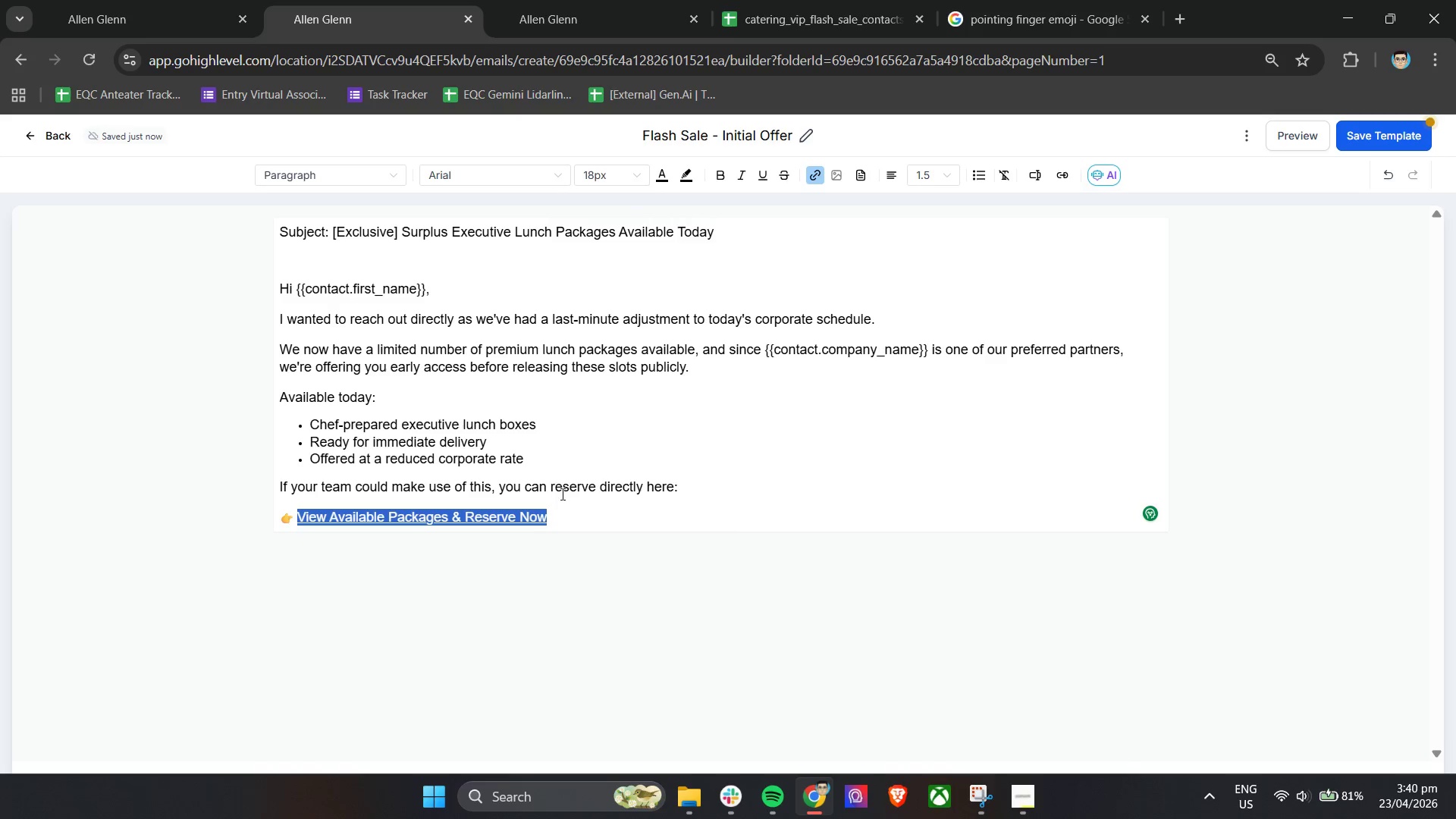 
left_click([578, 510])
 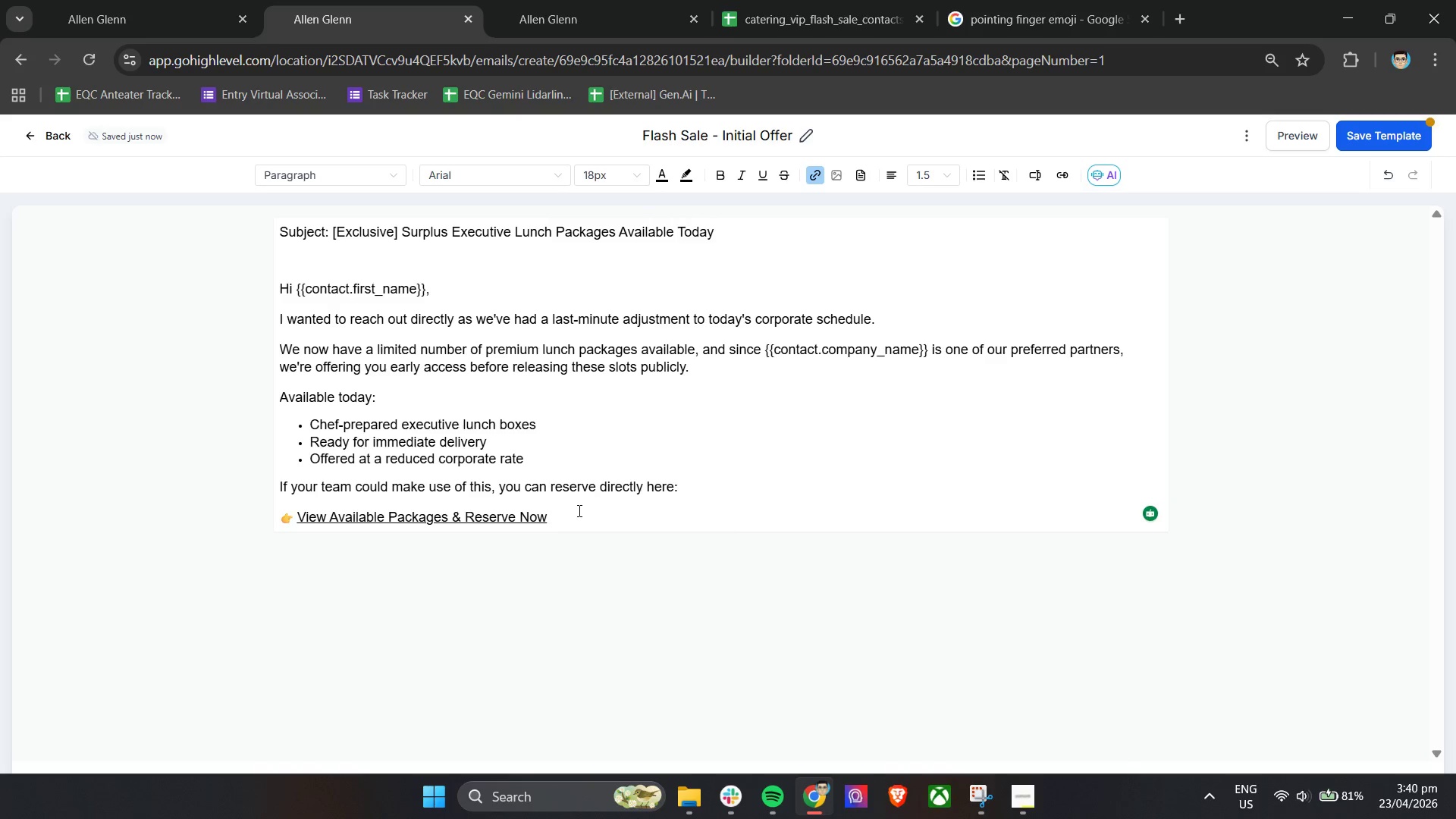 
key(Enter)
 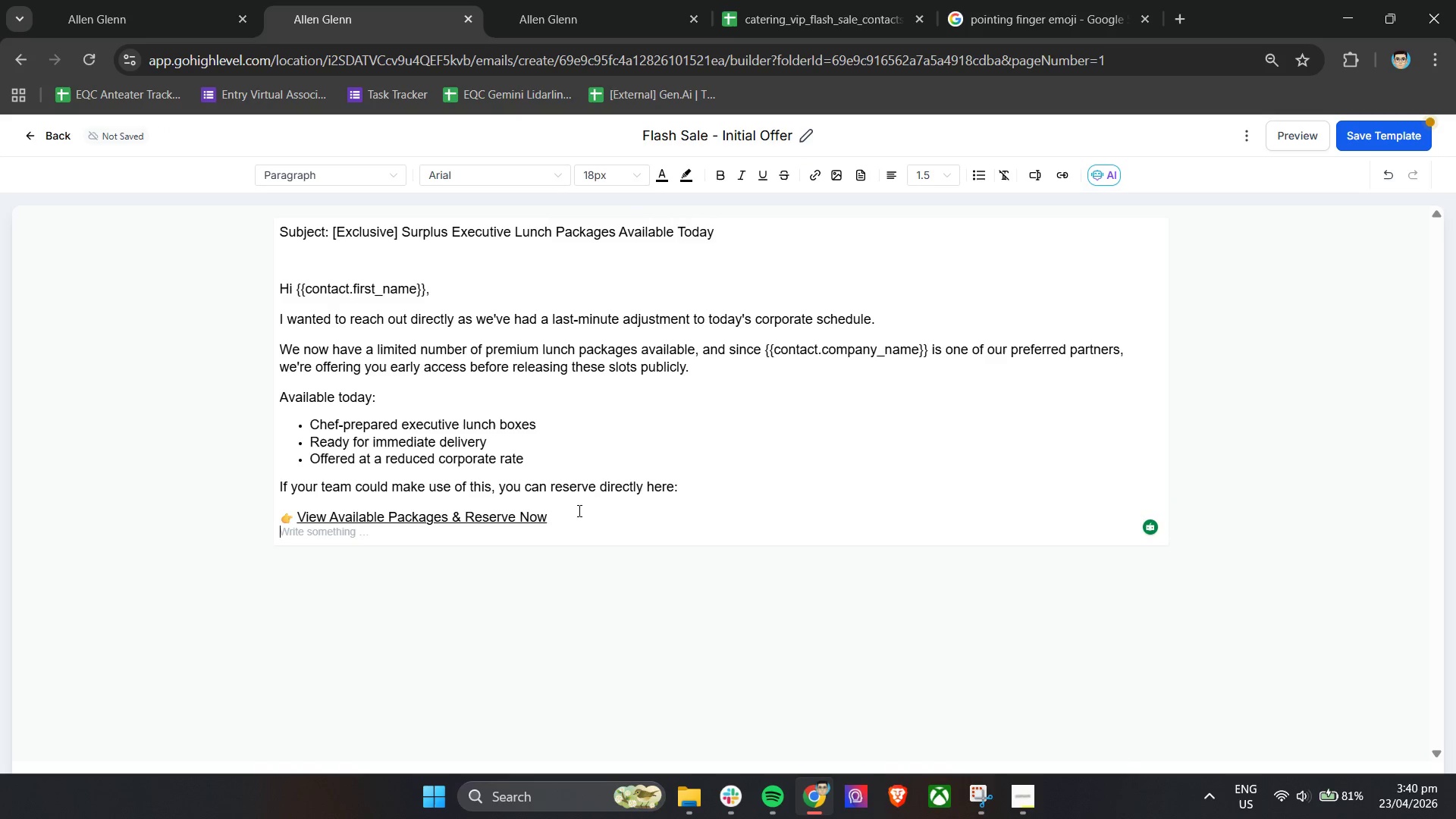 
key(Enter)
 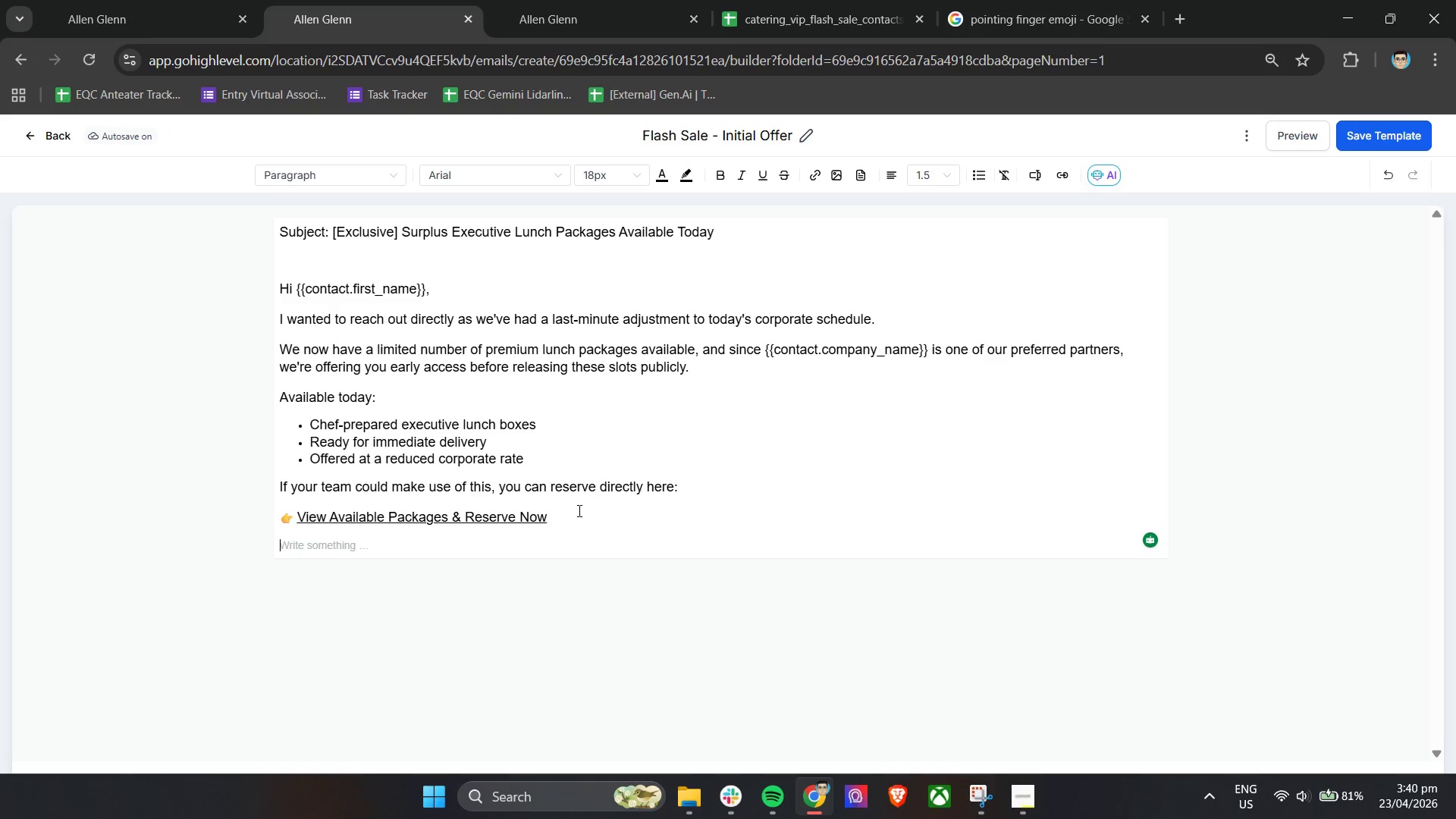 
wait(16.95)
 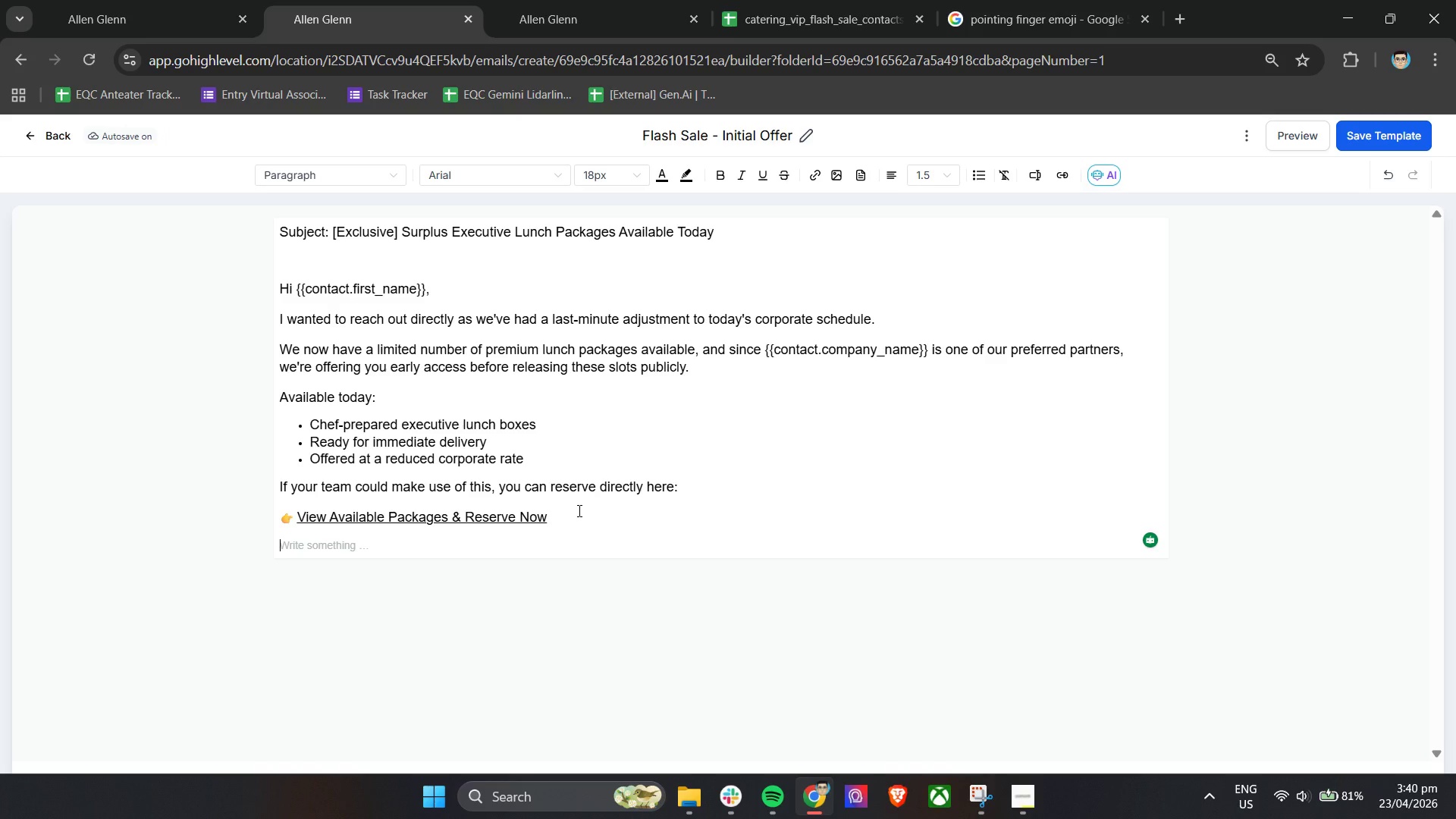 
type(Please note - Avaia)
key(Backspace)
type(lability is very limited )
 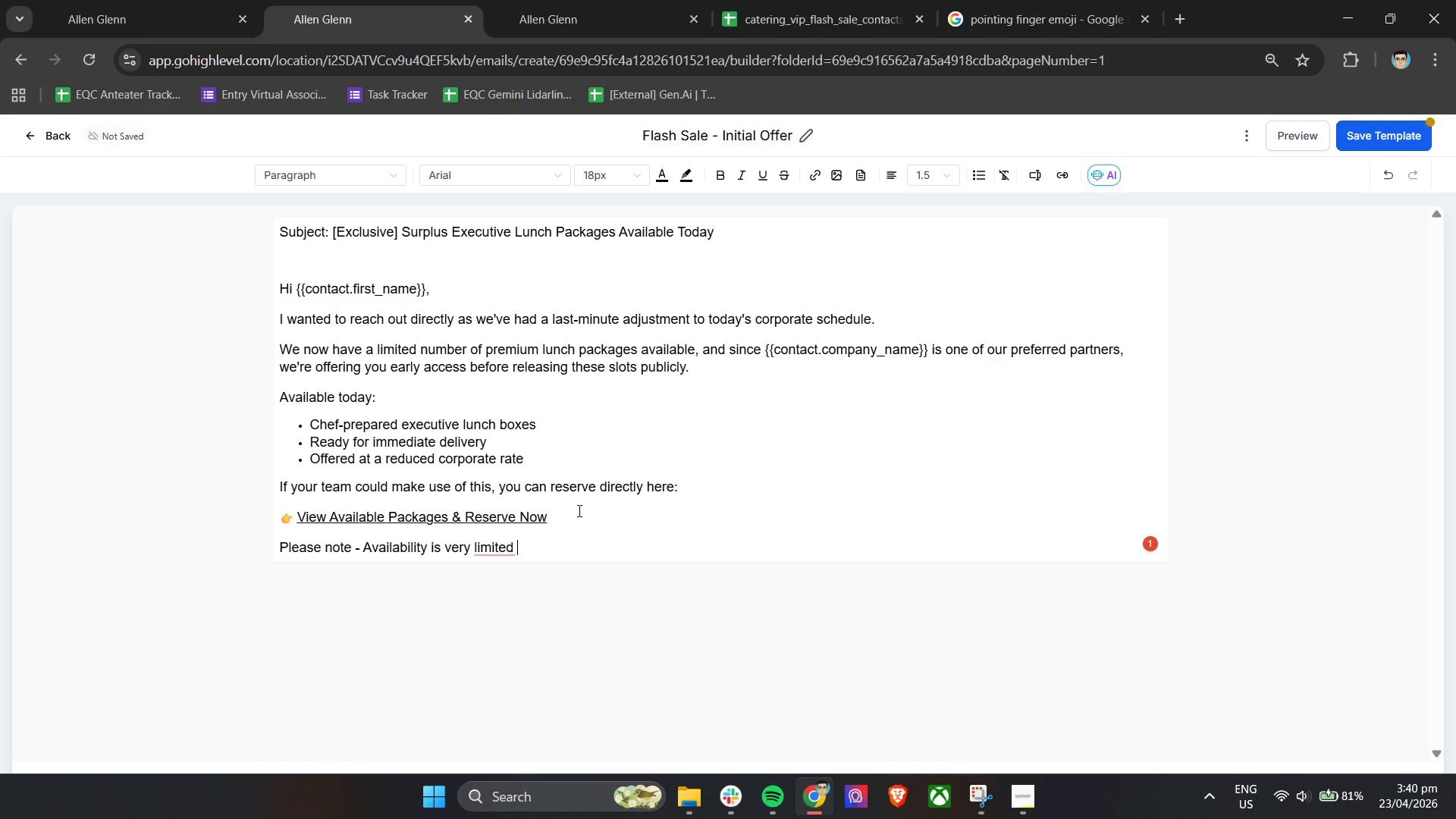 
wait(7.36)
 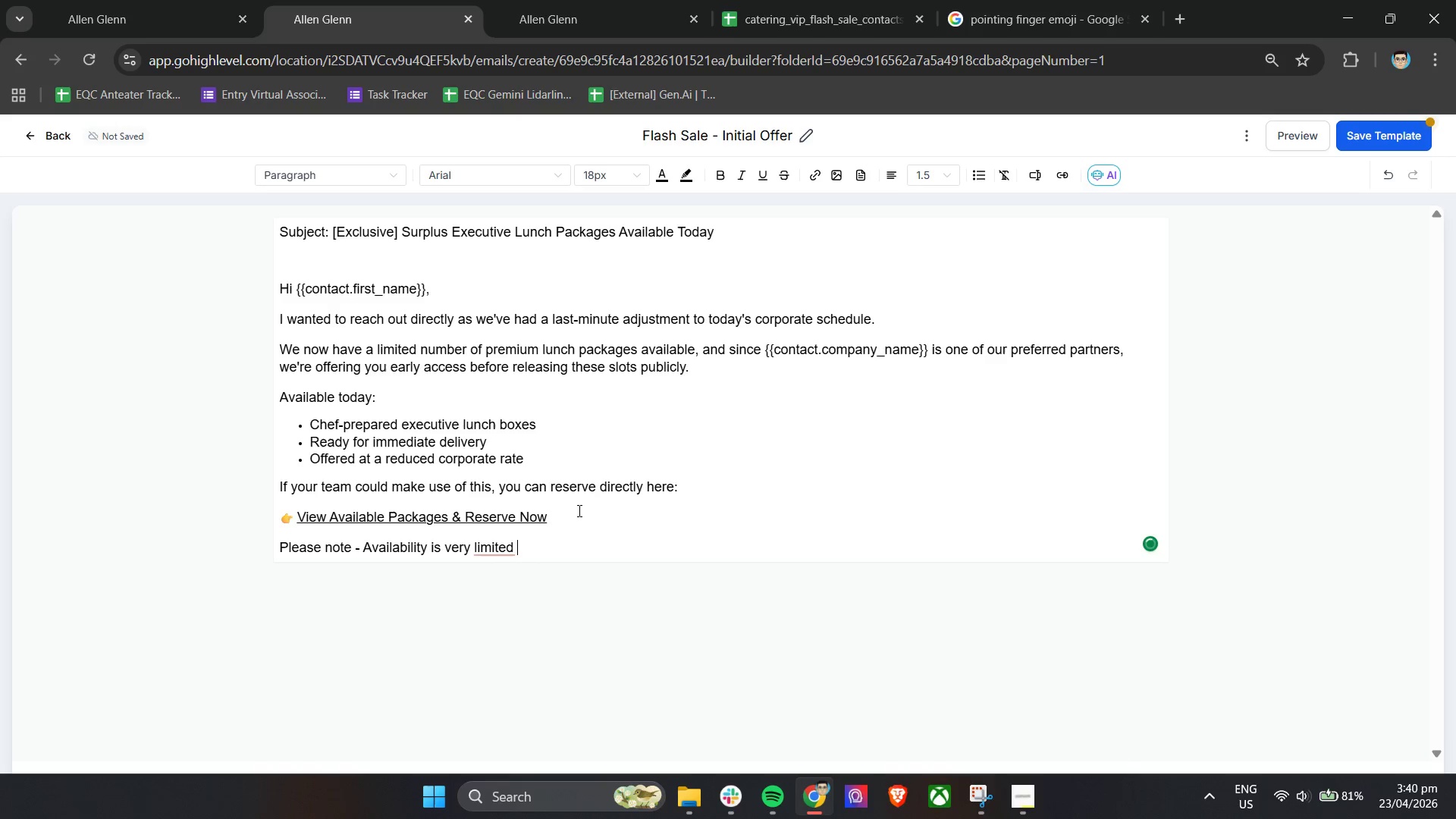 
type(and will )
 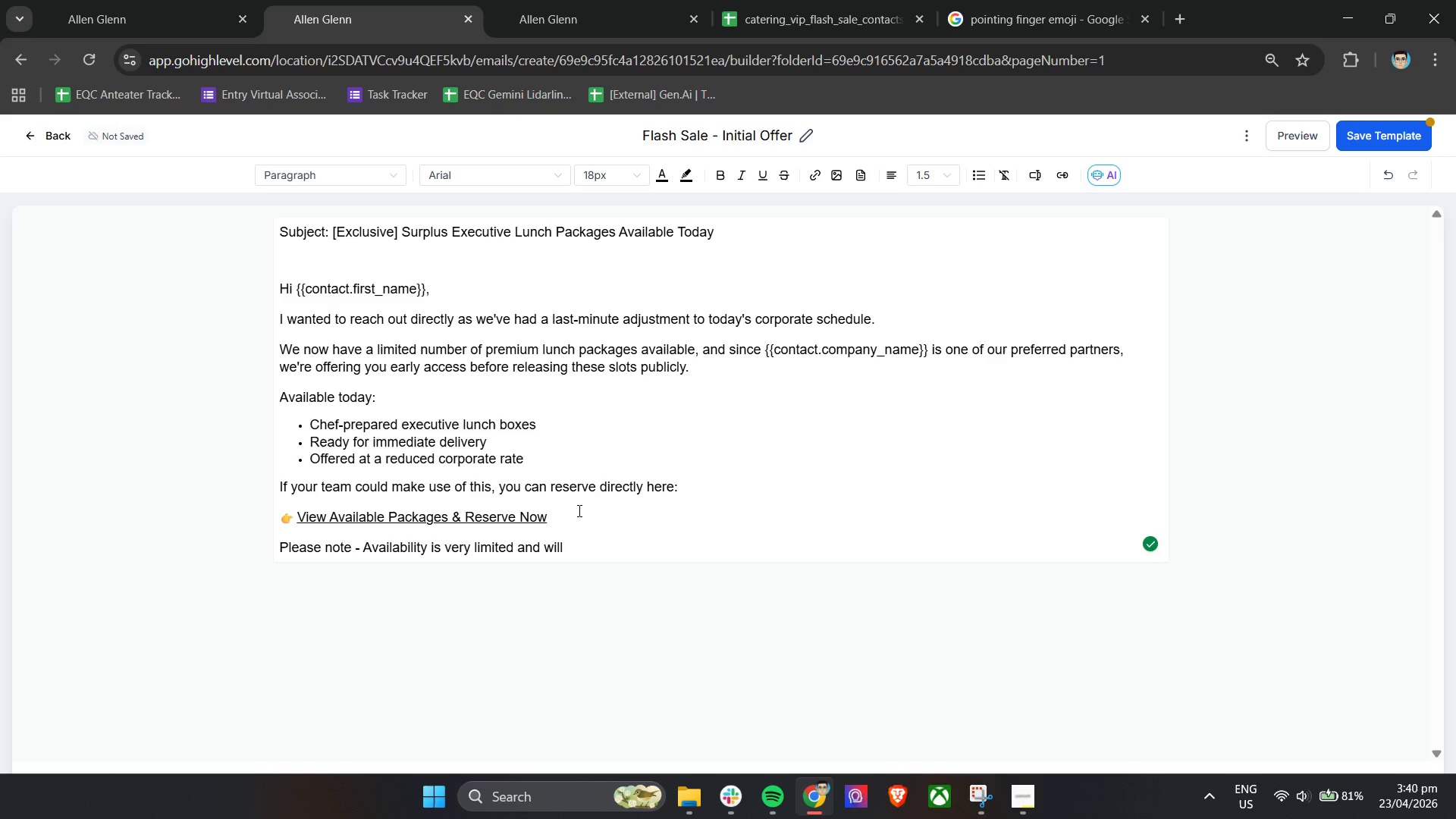 
type(be allocated on a first-confirmed basis.)
 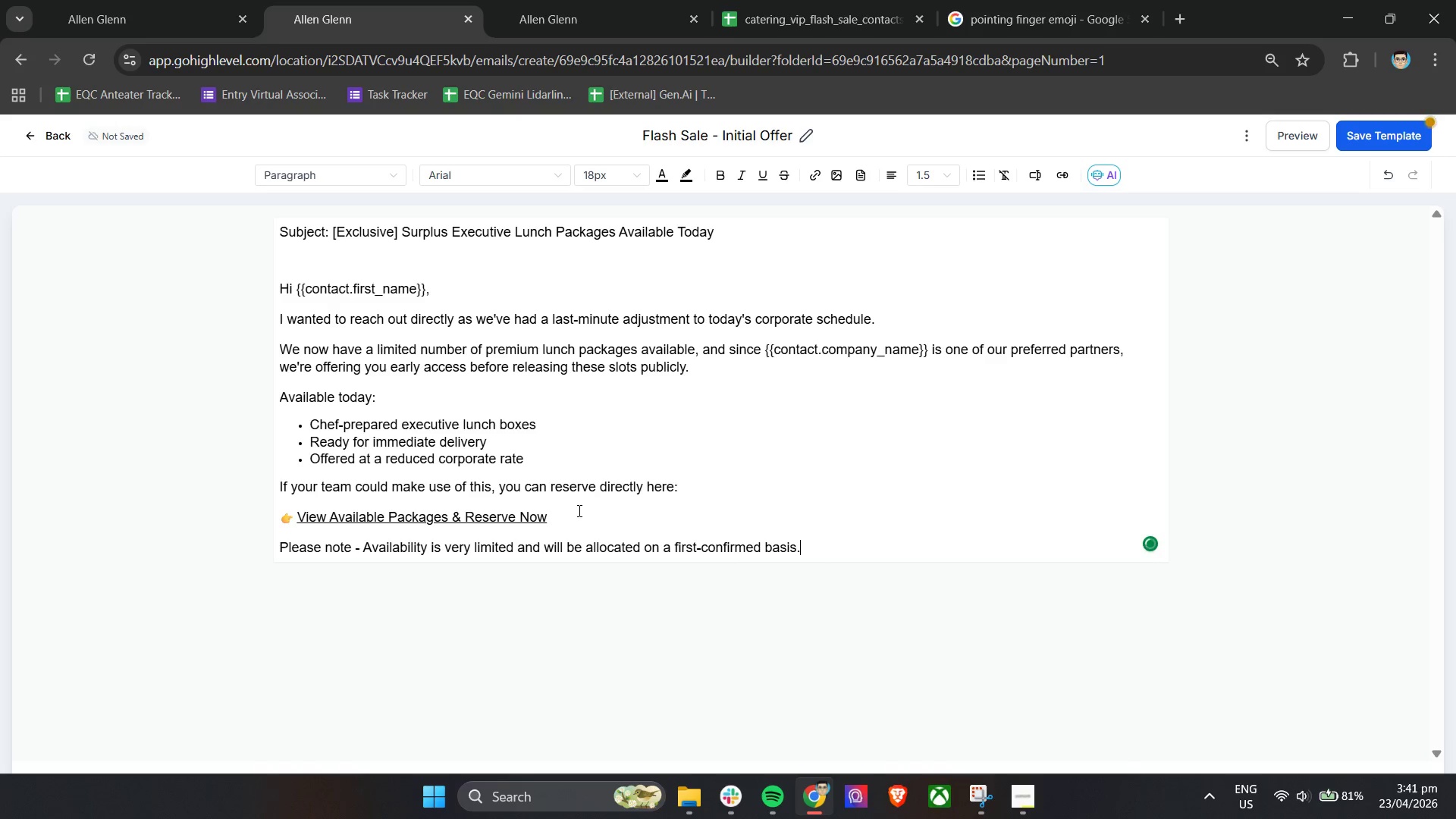 
key(Enter)
 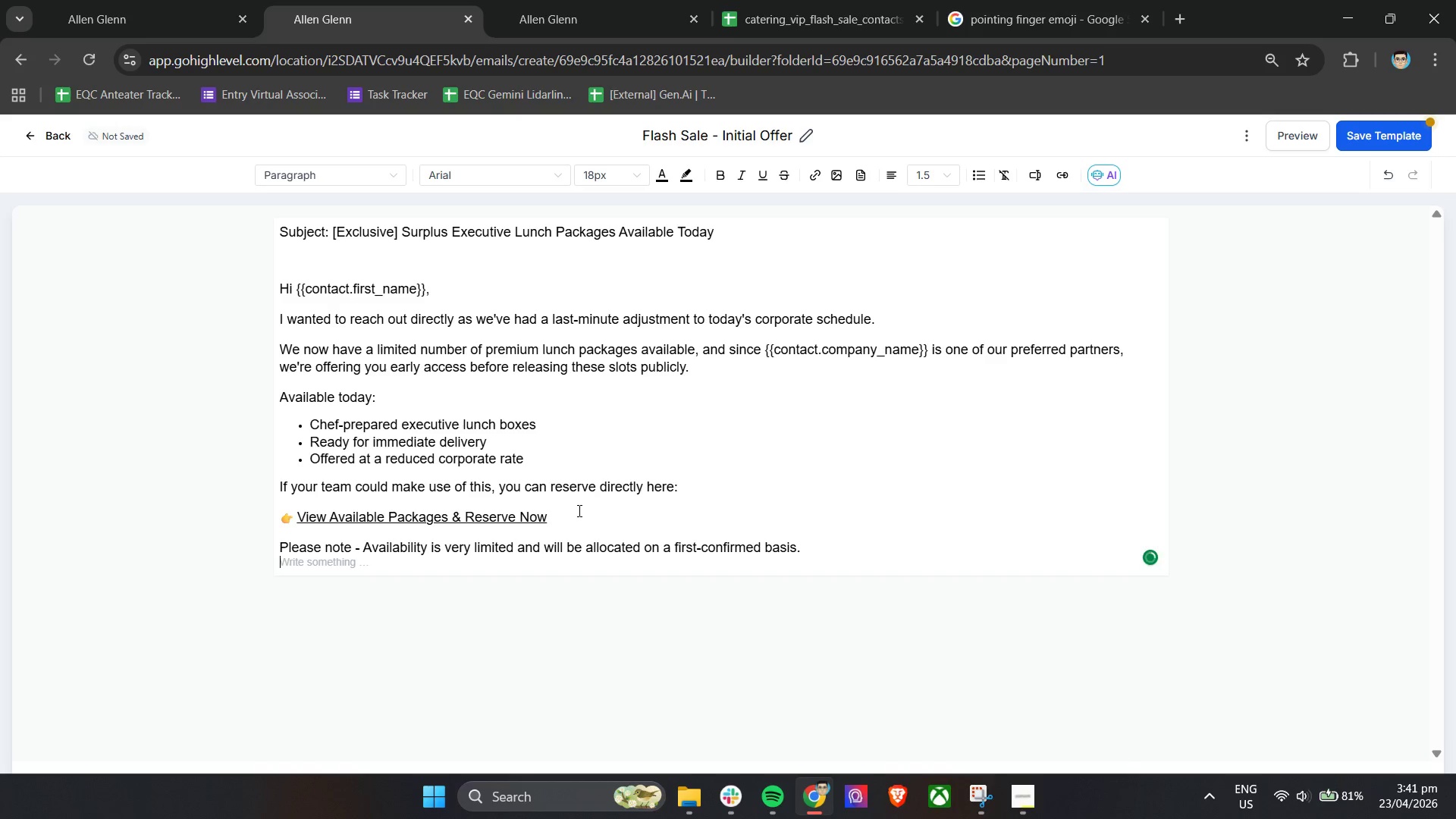 
key(Enter)
 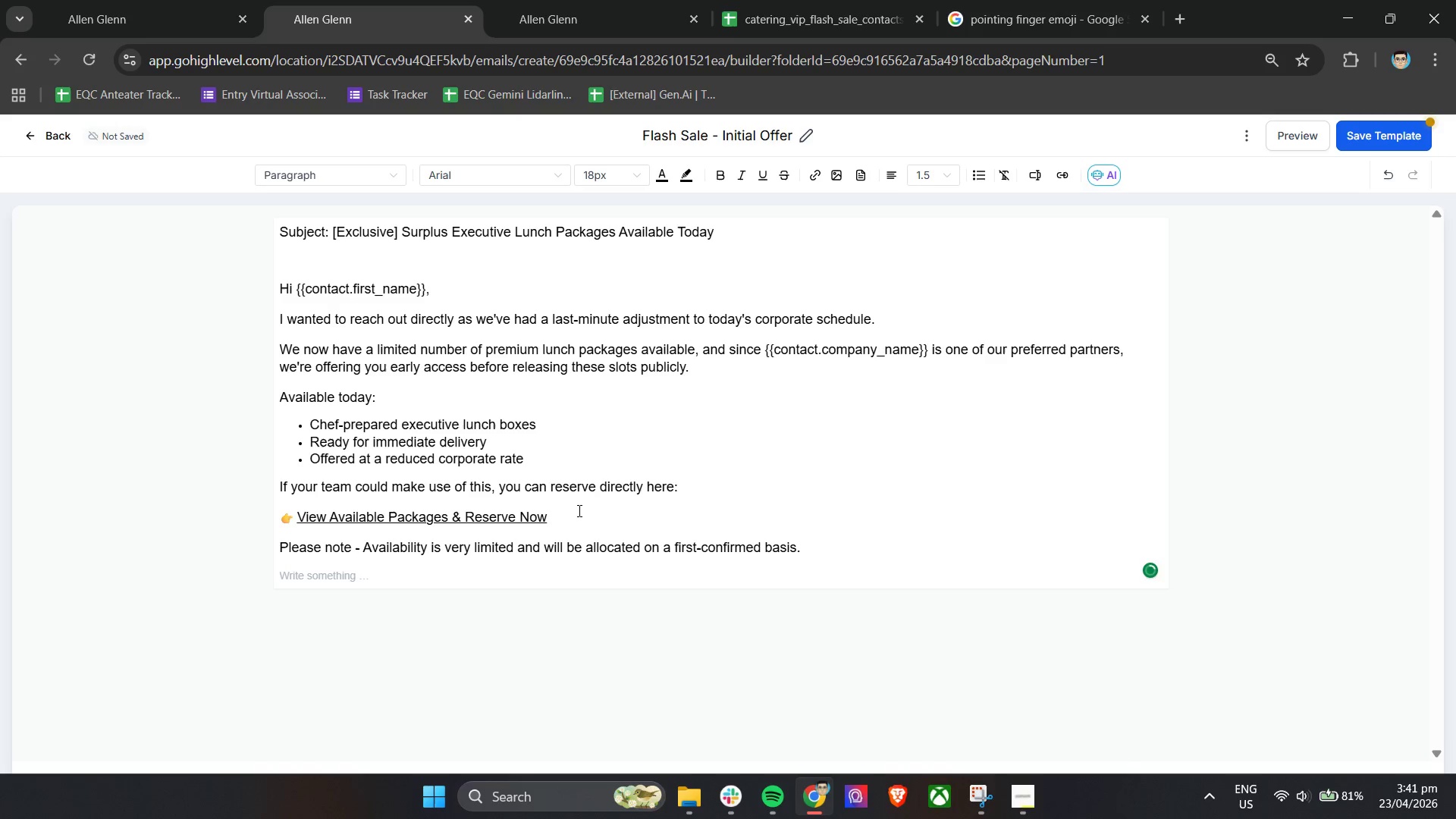 
type(If you'd like, I can )
 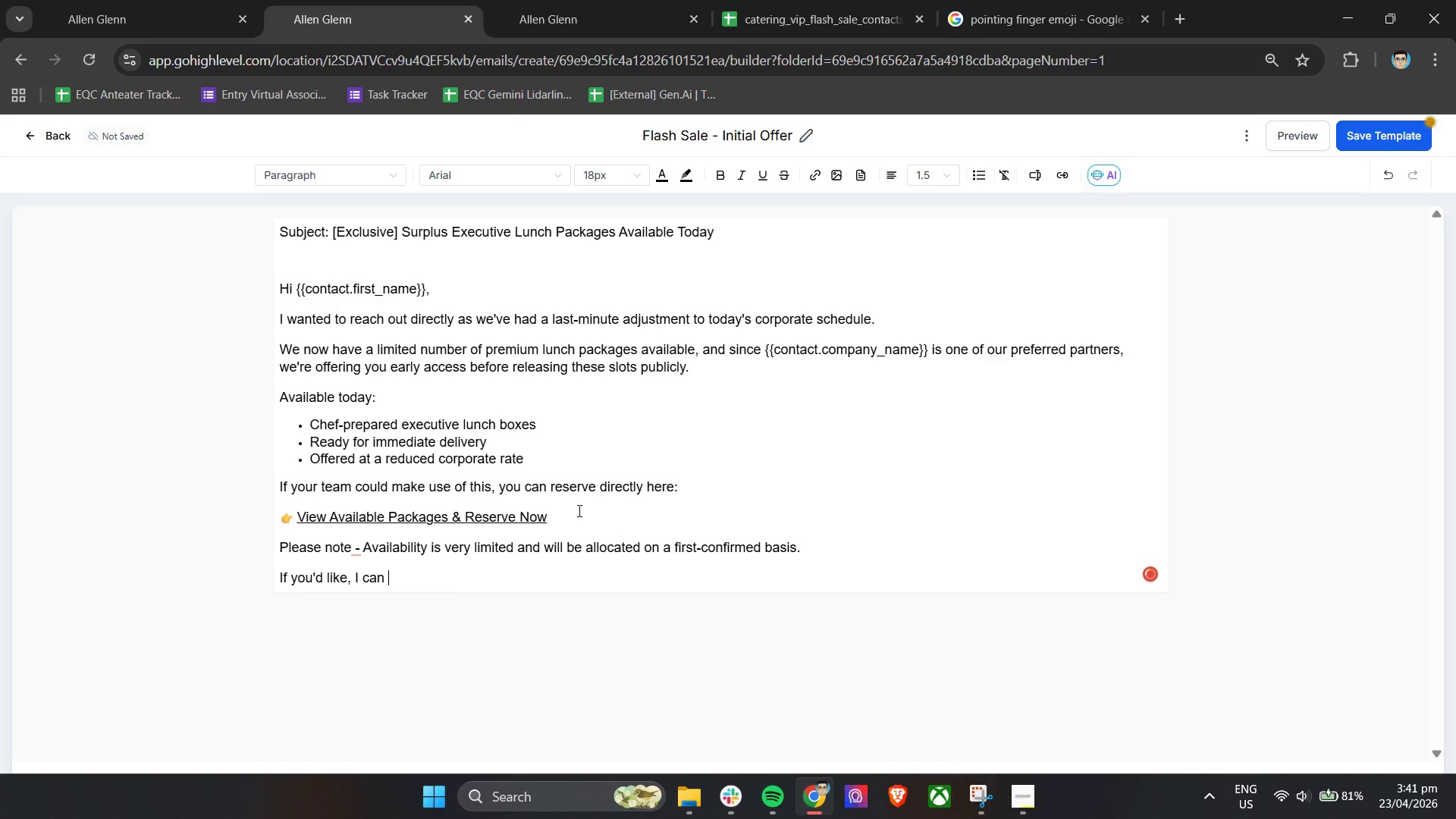 
left_click([359, 553])
 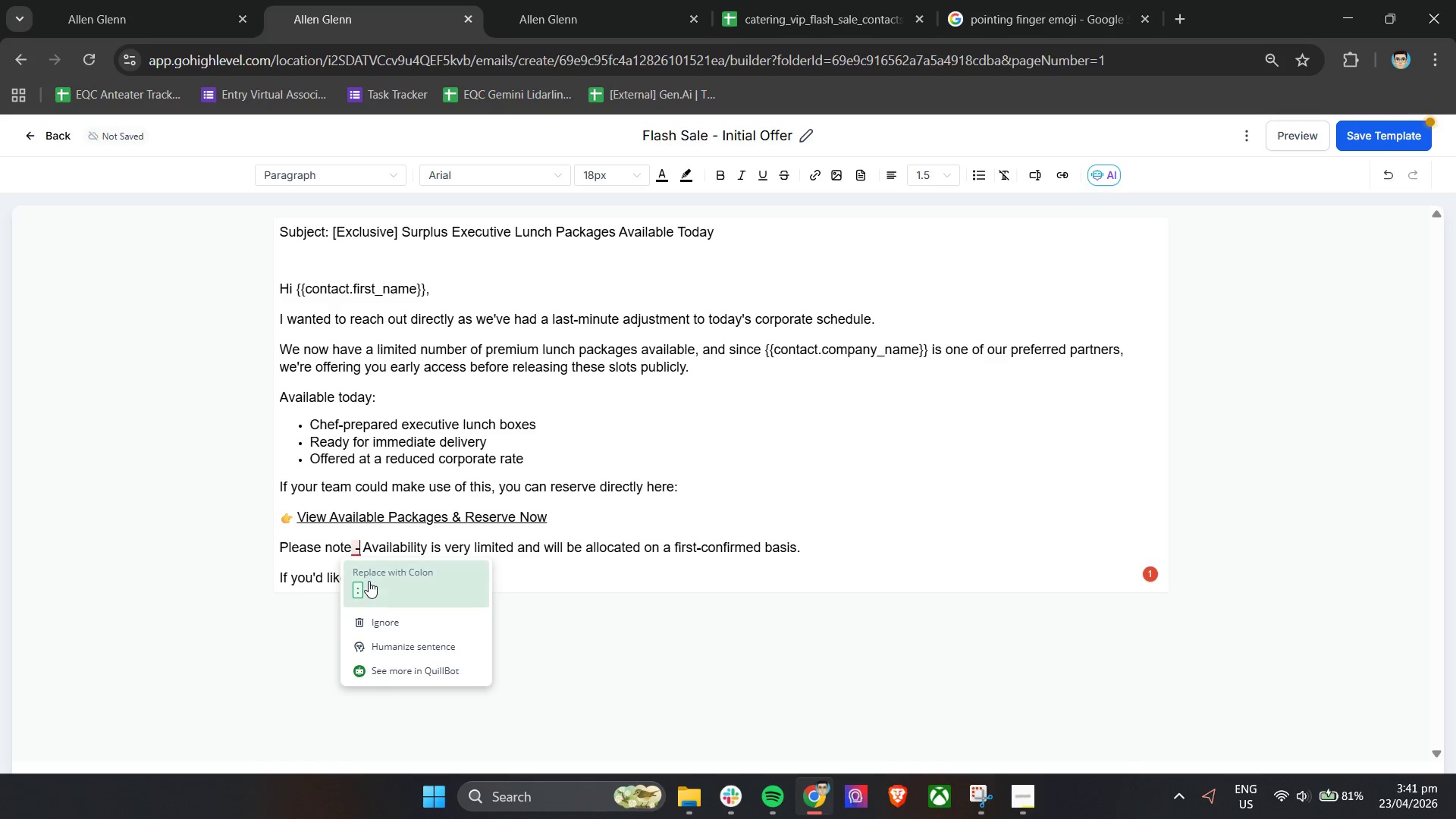 
left_click([369, 581])
 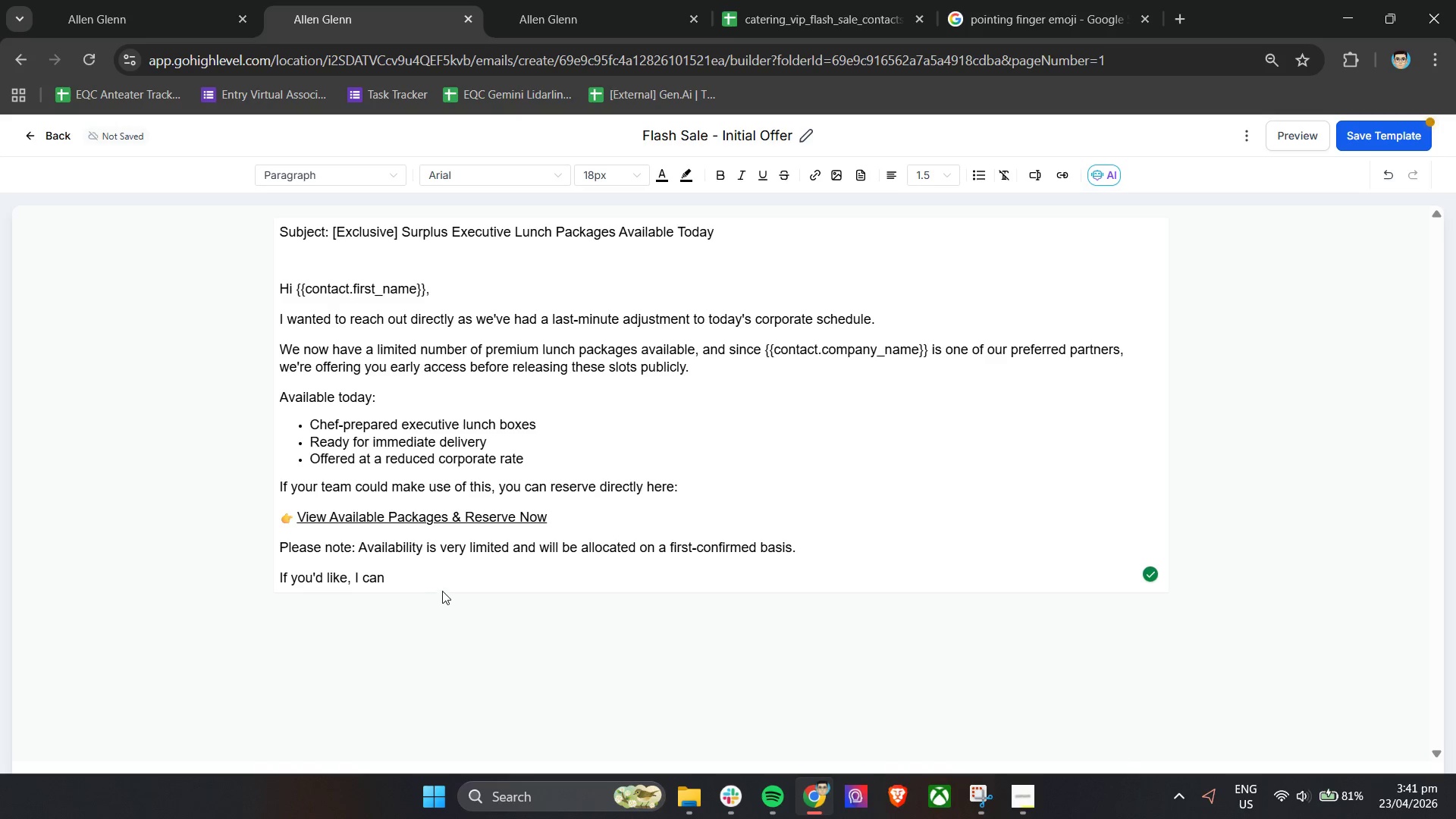 
left_click([447, 581])
 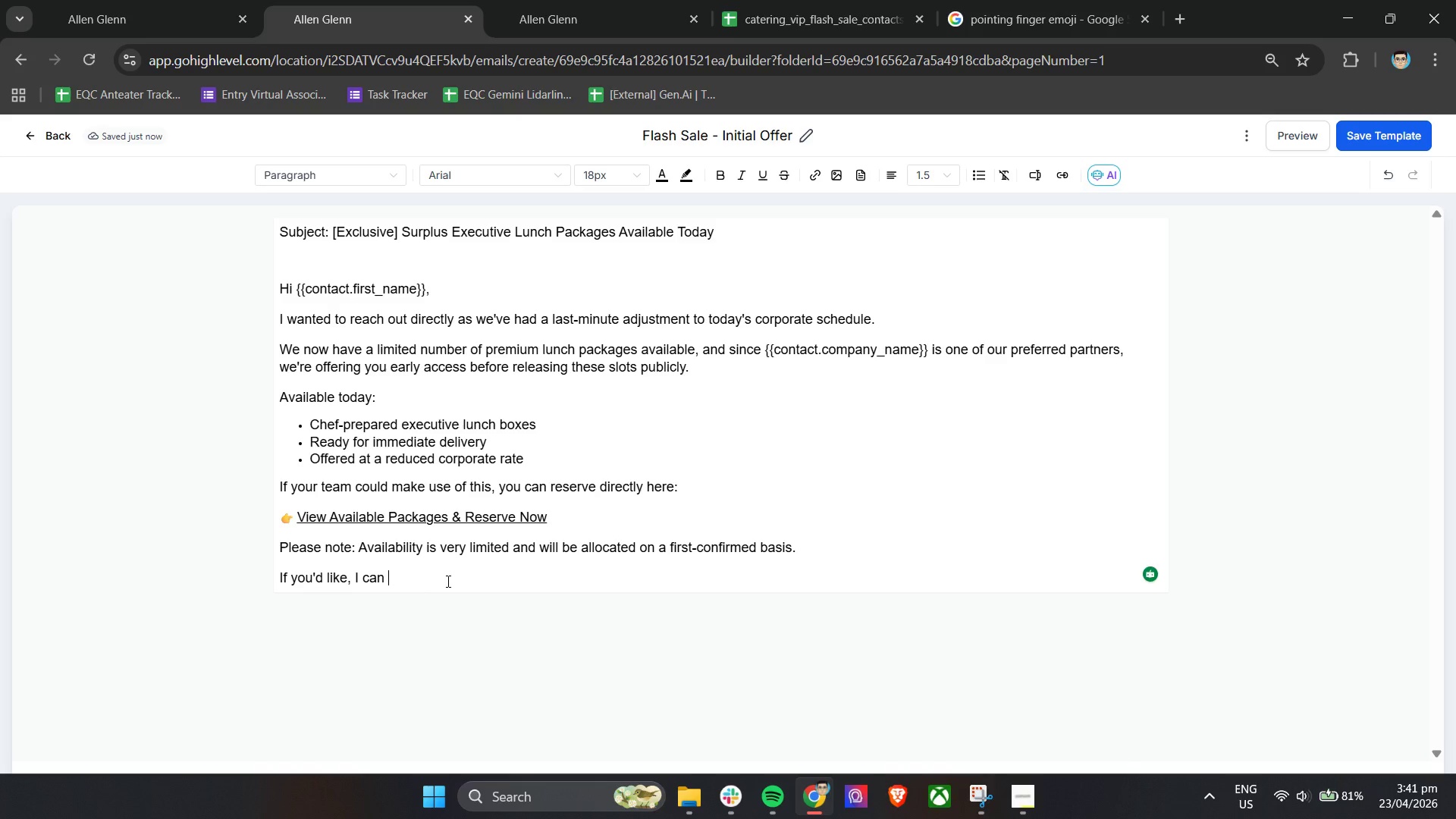 
wait(7.12)
 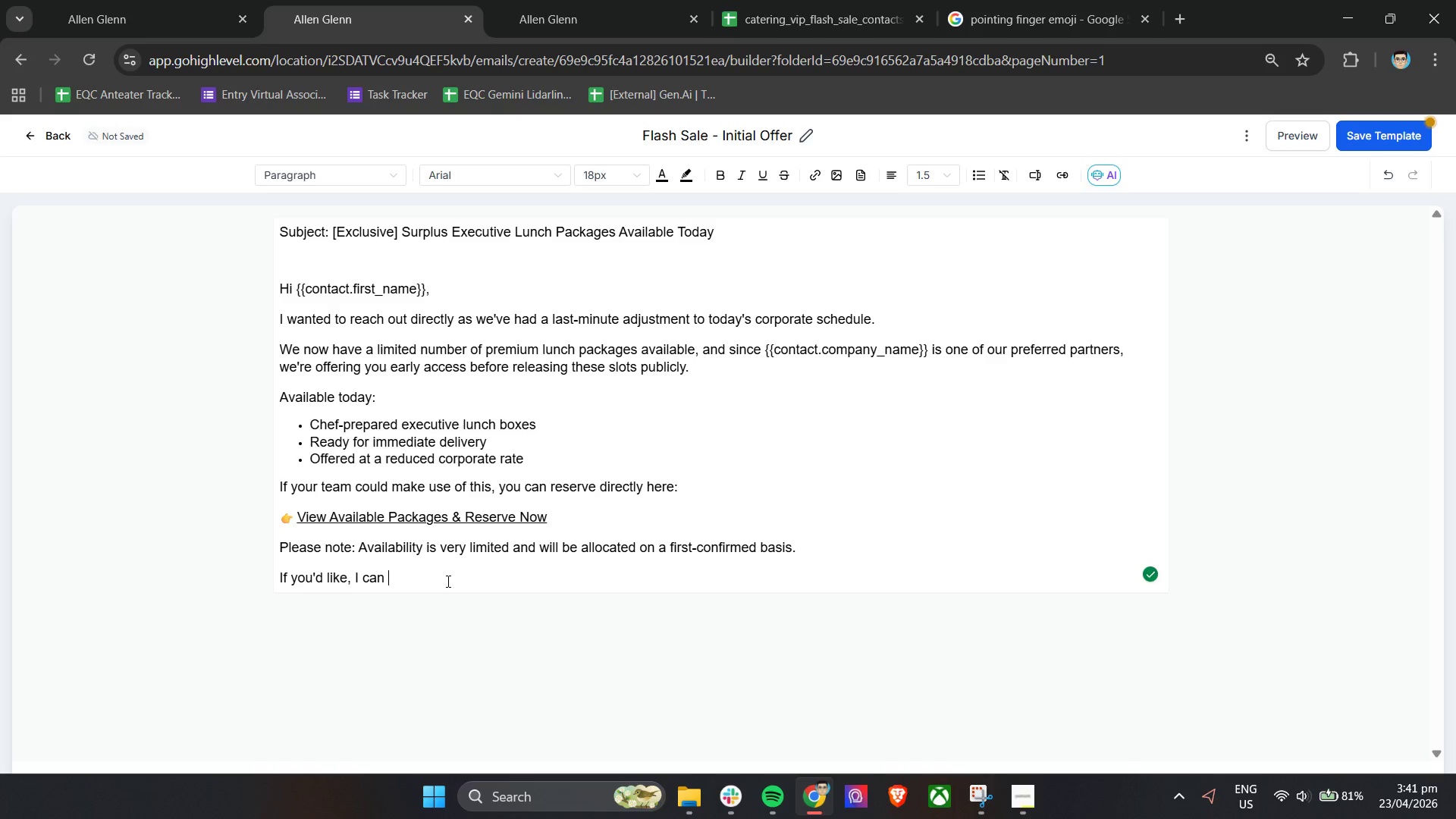 
type(also hold a batch temporaro)
key(Backspace)
type(ily while )
 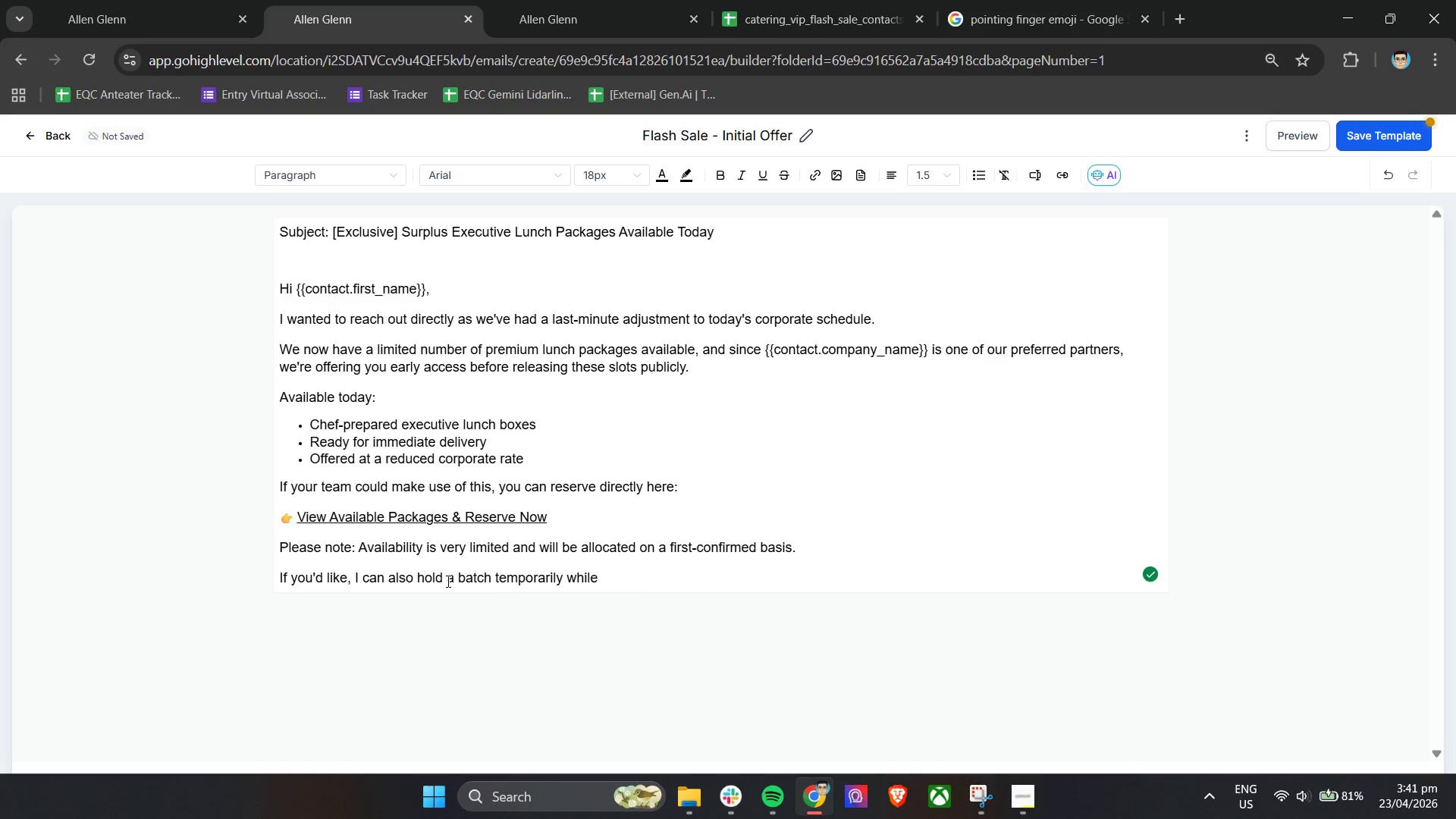 
type(you cinfirm)
key(Backspace)
key(Backspace)
key(Backspace)
key(Backspace)
key(Backspace)
key(Backspace)
type(onfirm internally.)
 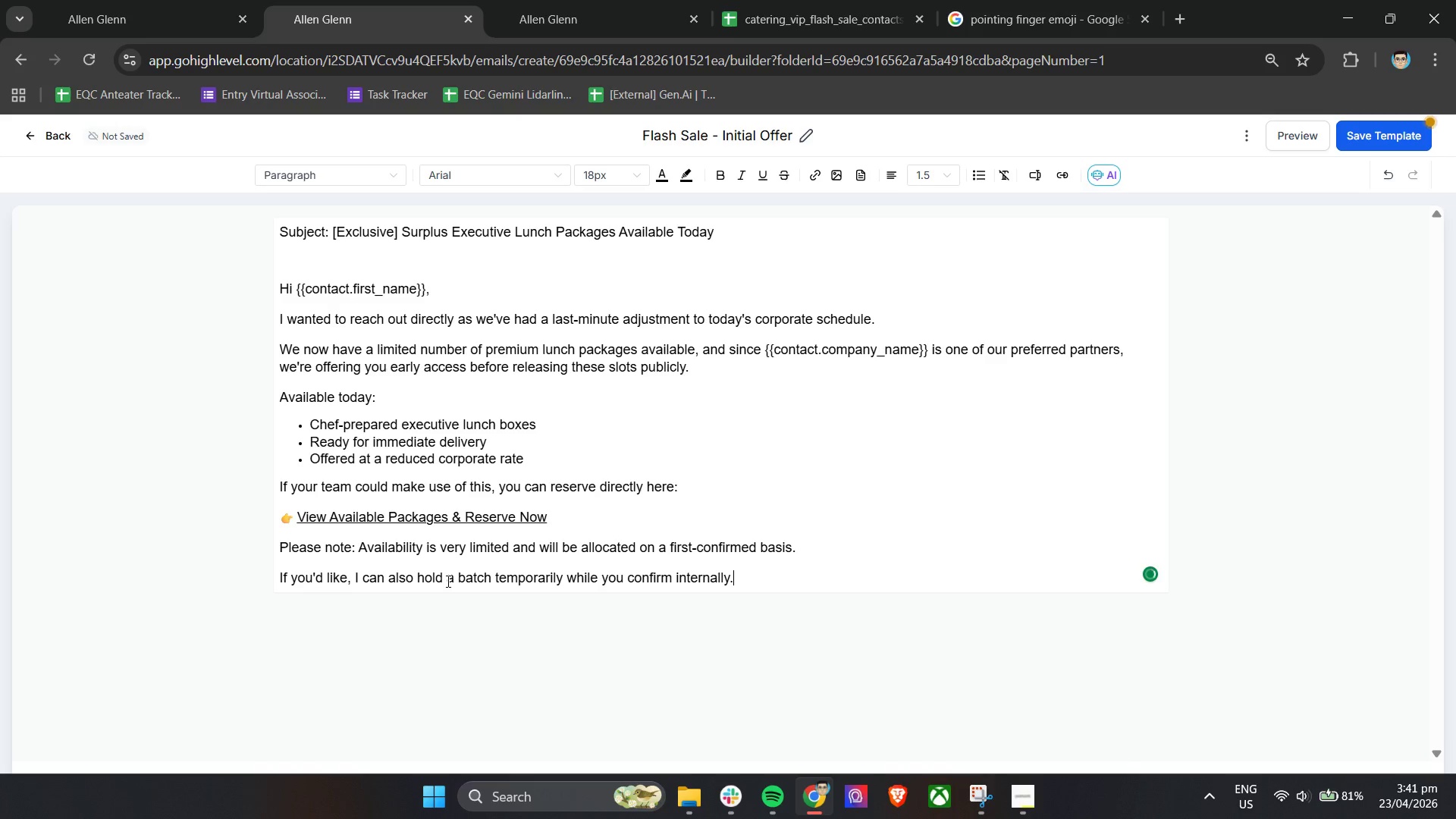 
key(Enter)
 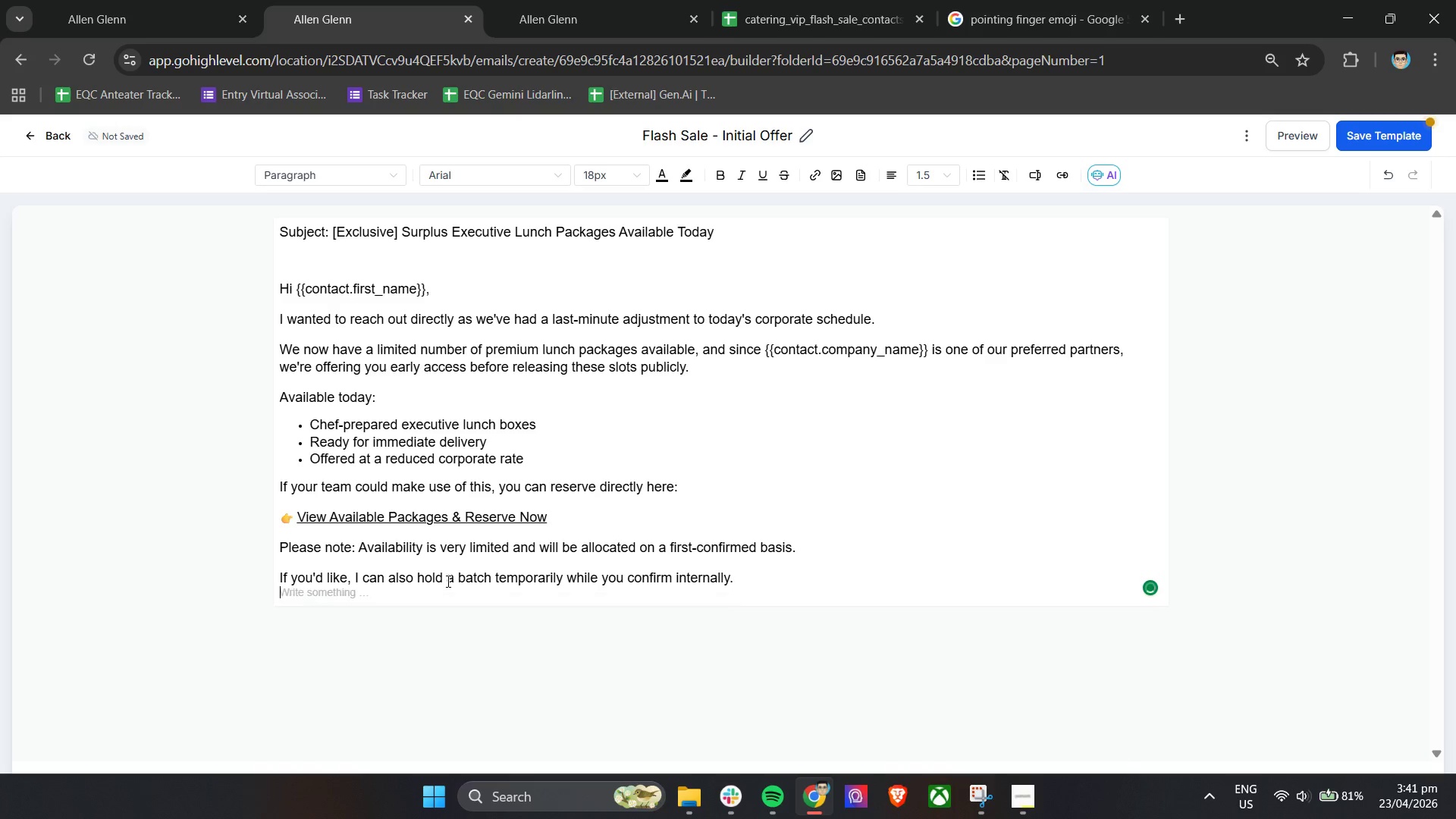 
key(Enter)
 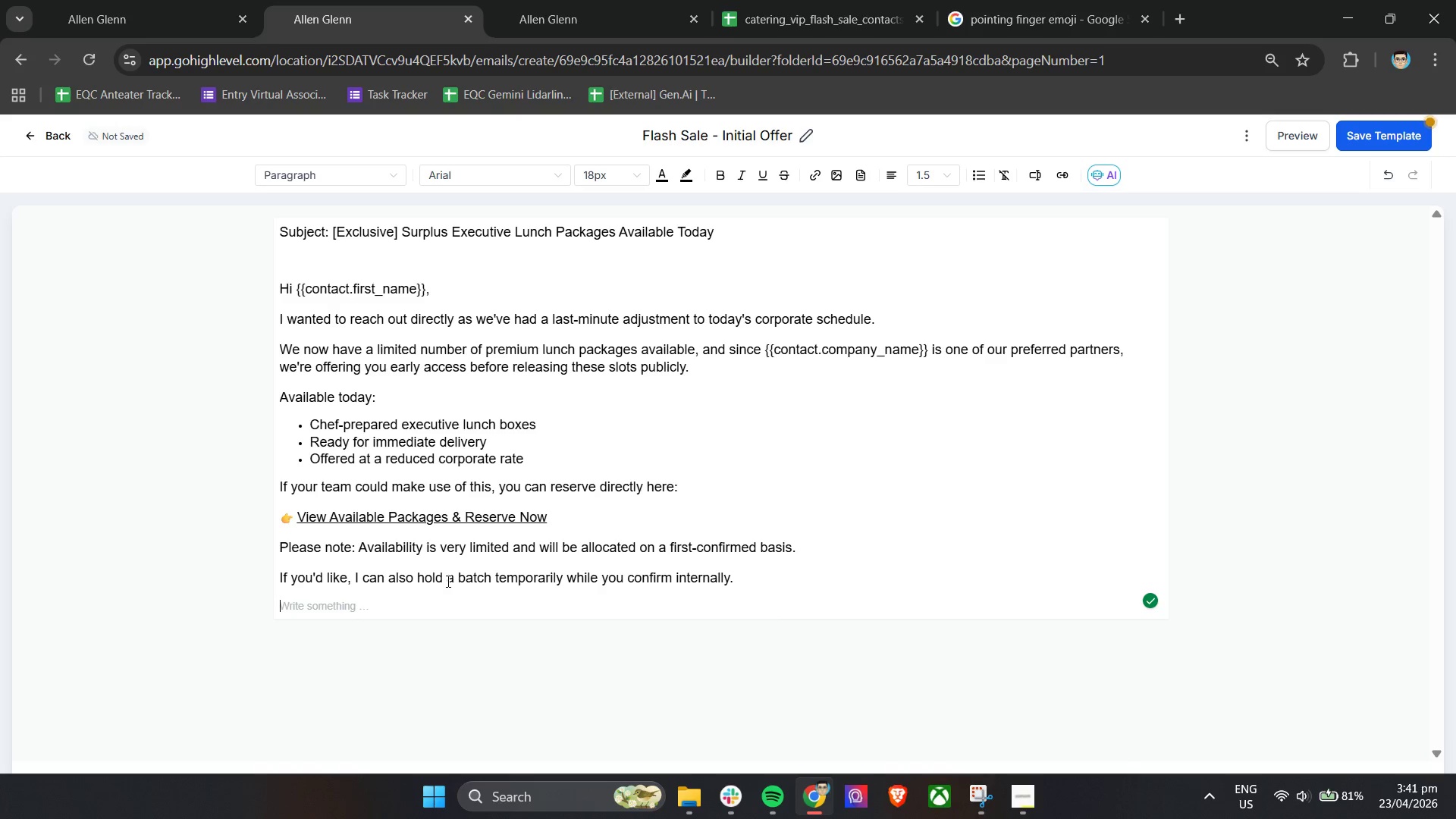 
wait(6.31)
 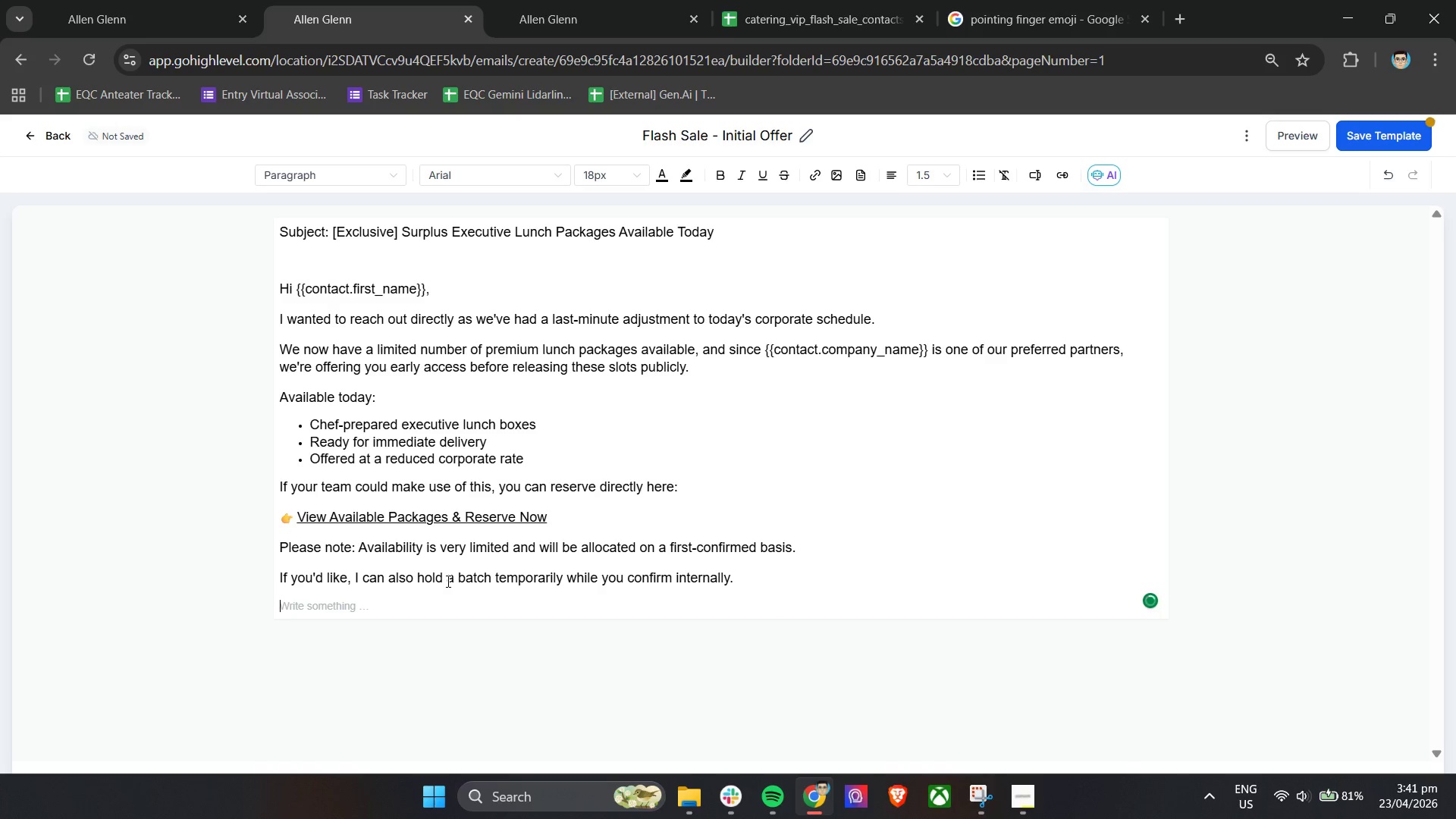 
left_click([1031, 809])